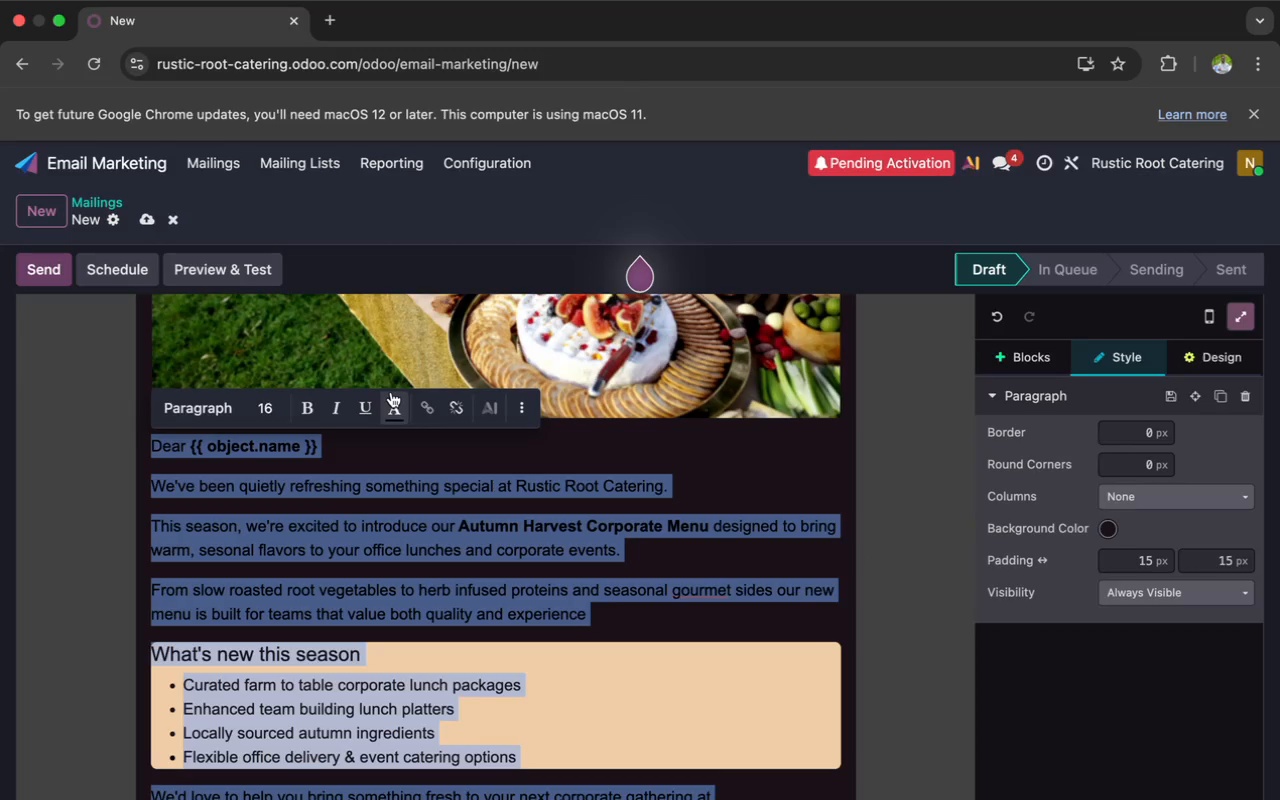 
left_click([394, 404])
 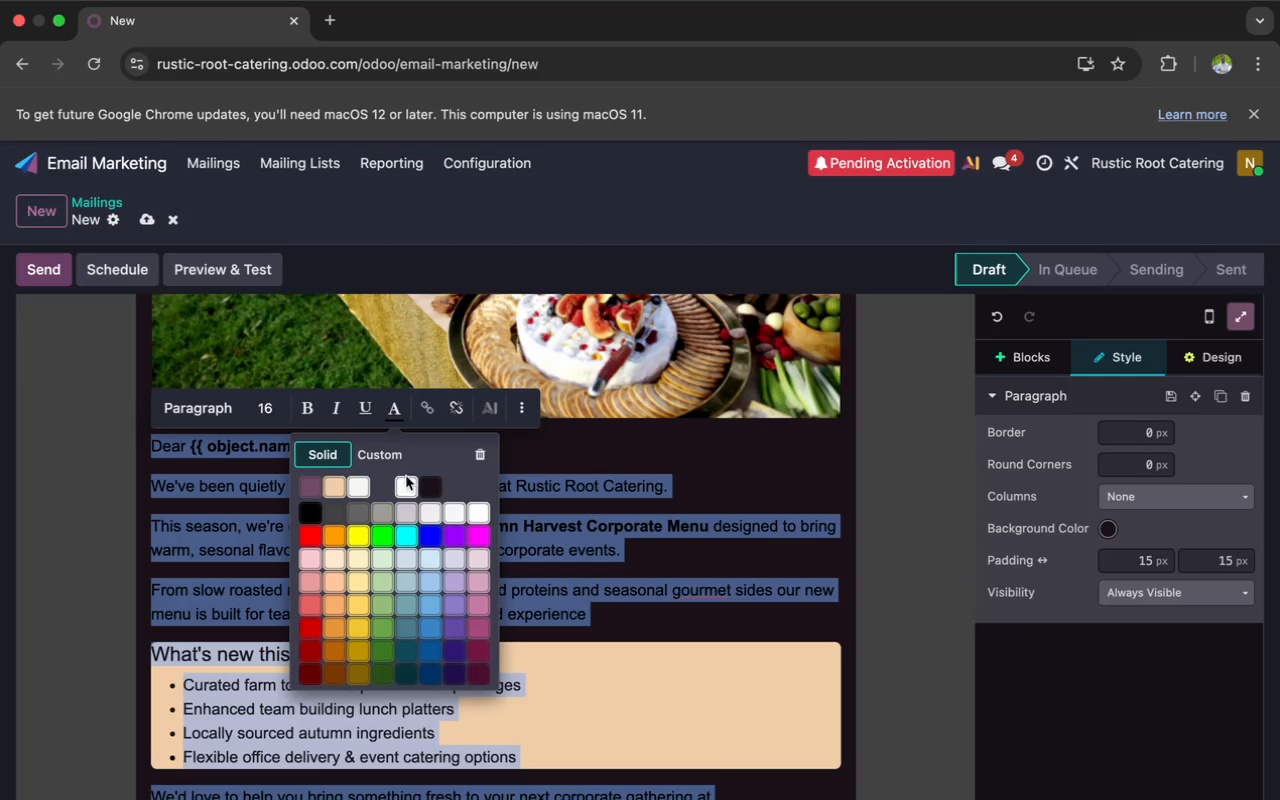 
left_click([405, 483])
 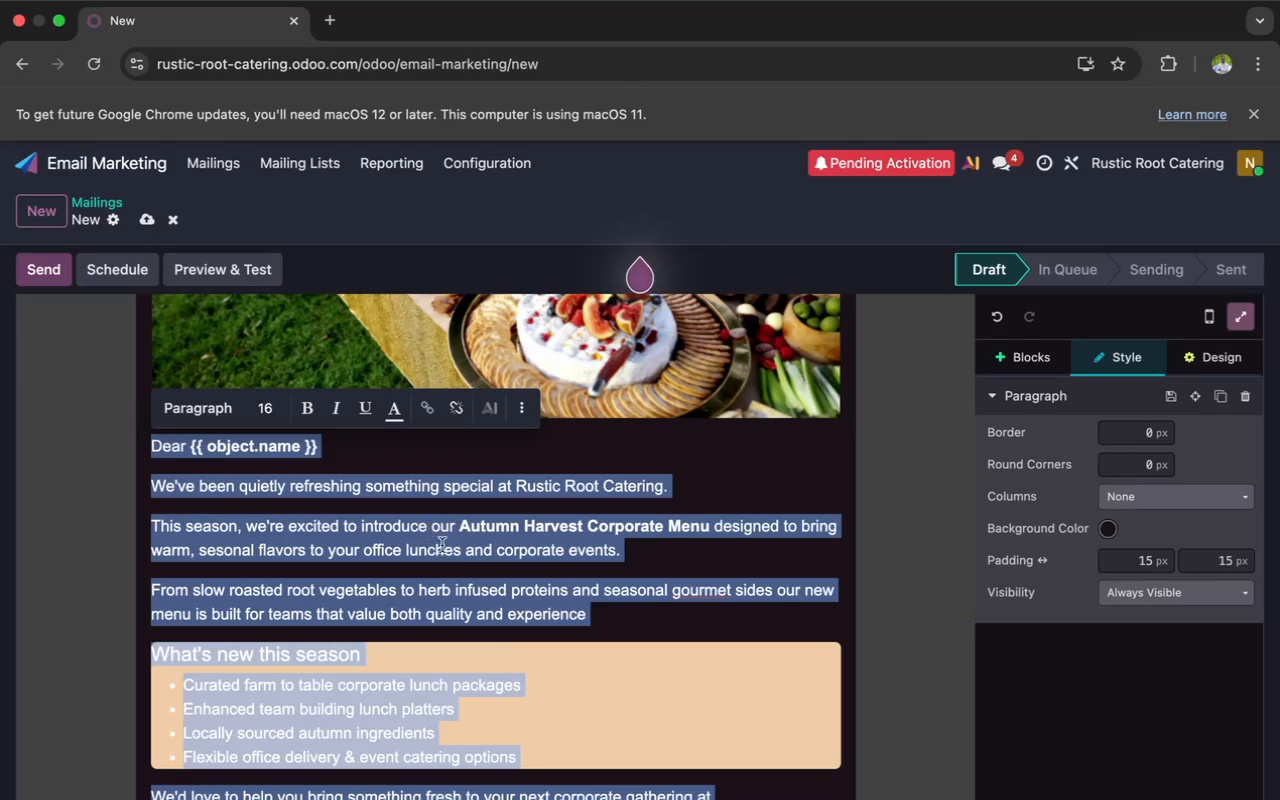 
scroll: coordinate [522, 653], scroll_direction: down, amount: 29.0
 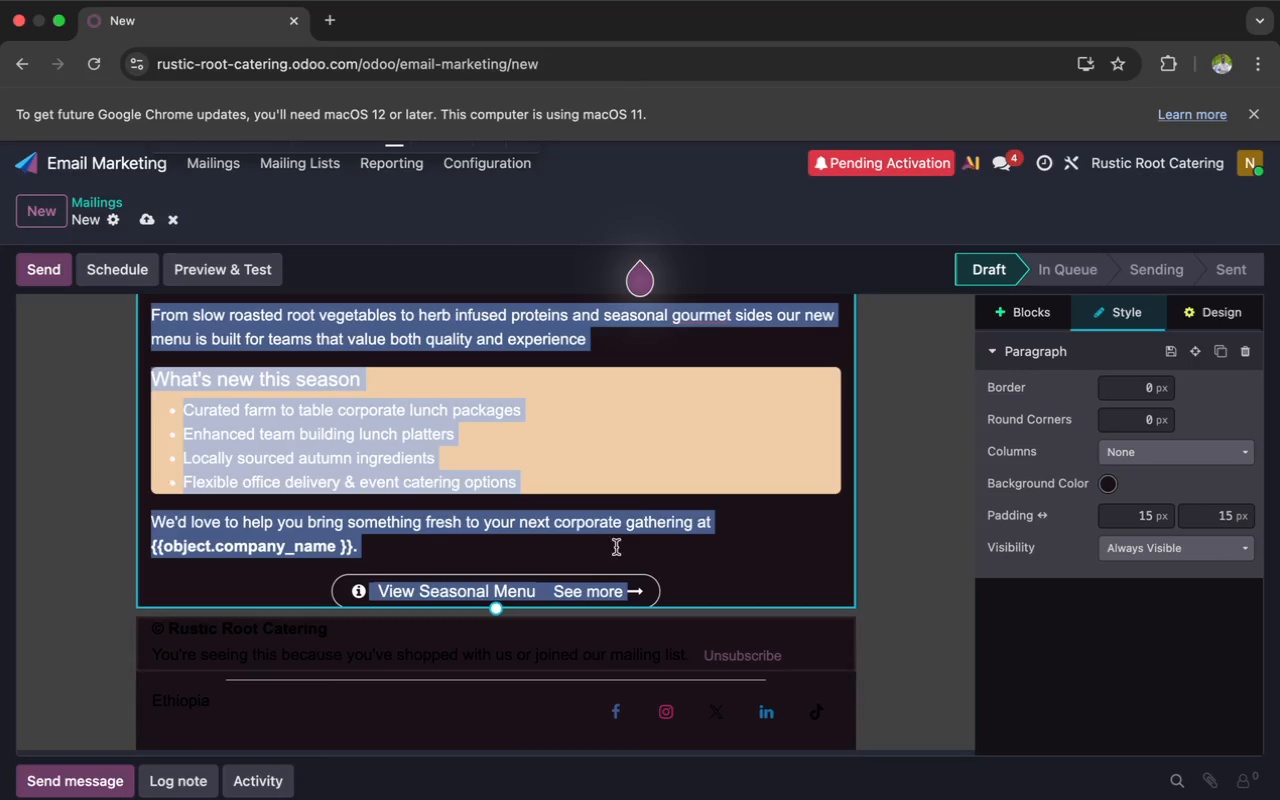 
left_click([586, 478])
 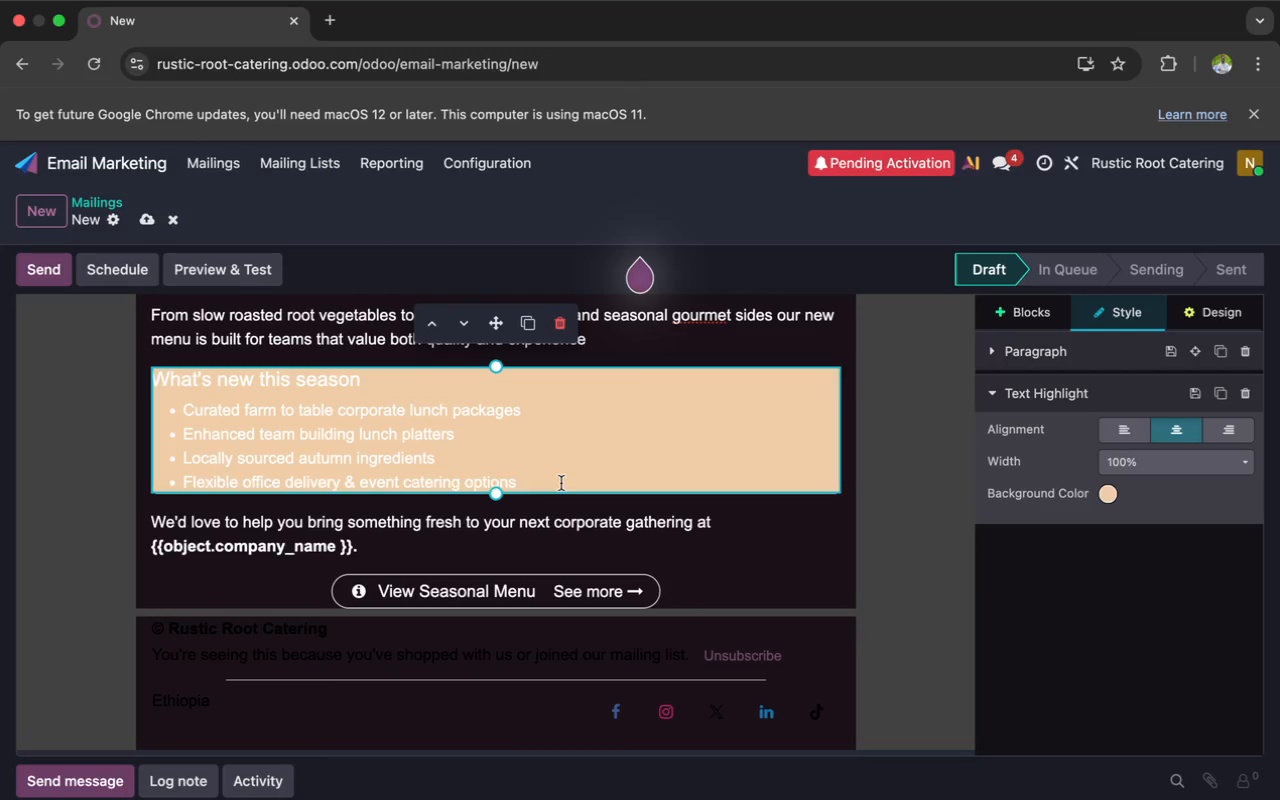 
left_click_drag(start_coordinate=[517, 485], to_coordinate=[150, 385])
 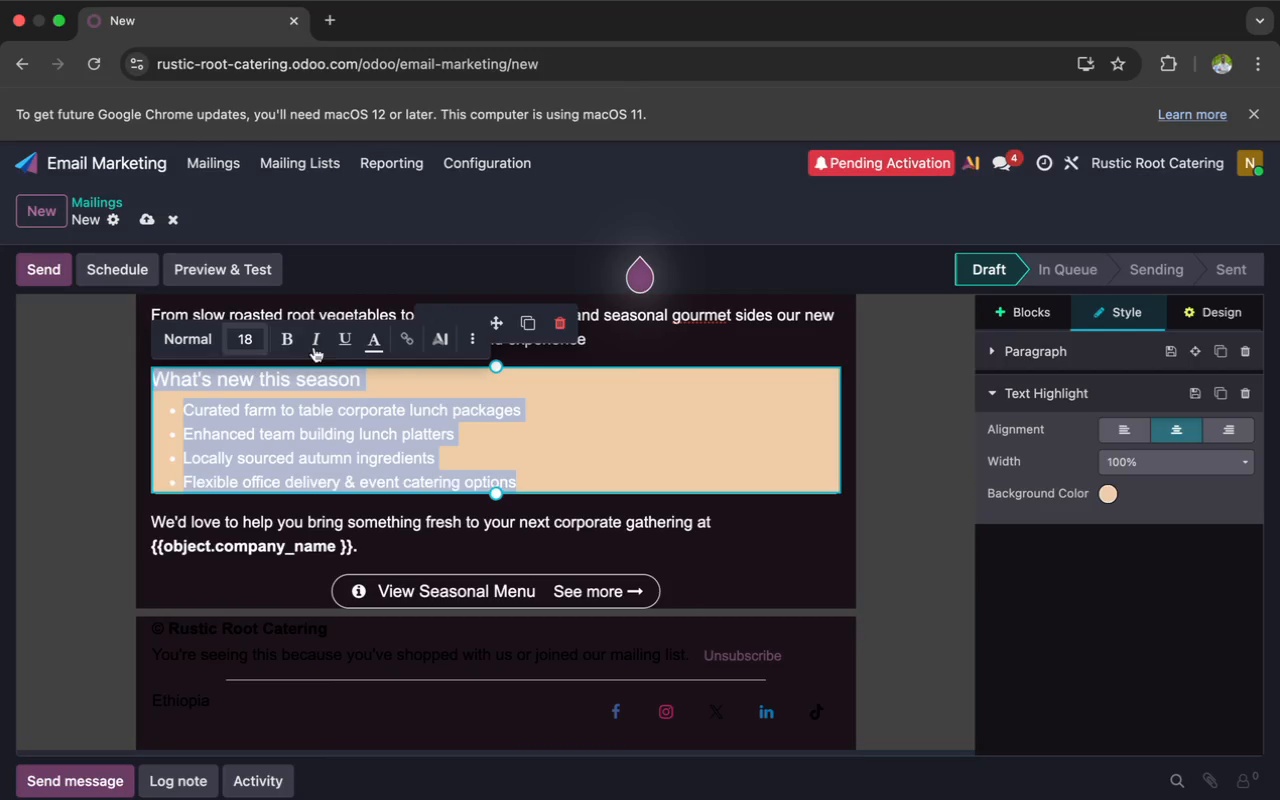 
left_click([374, 345])
 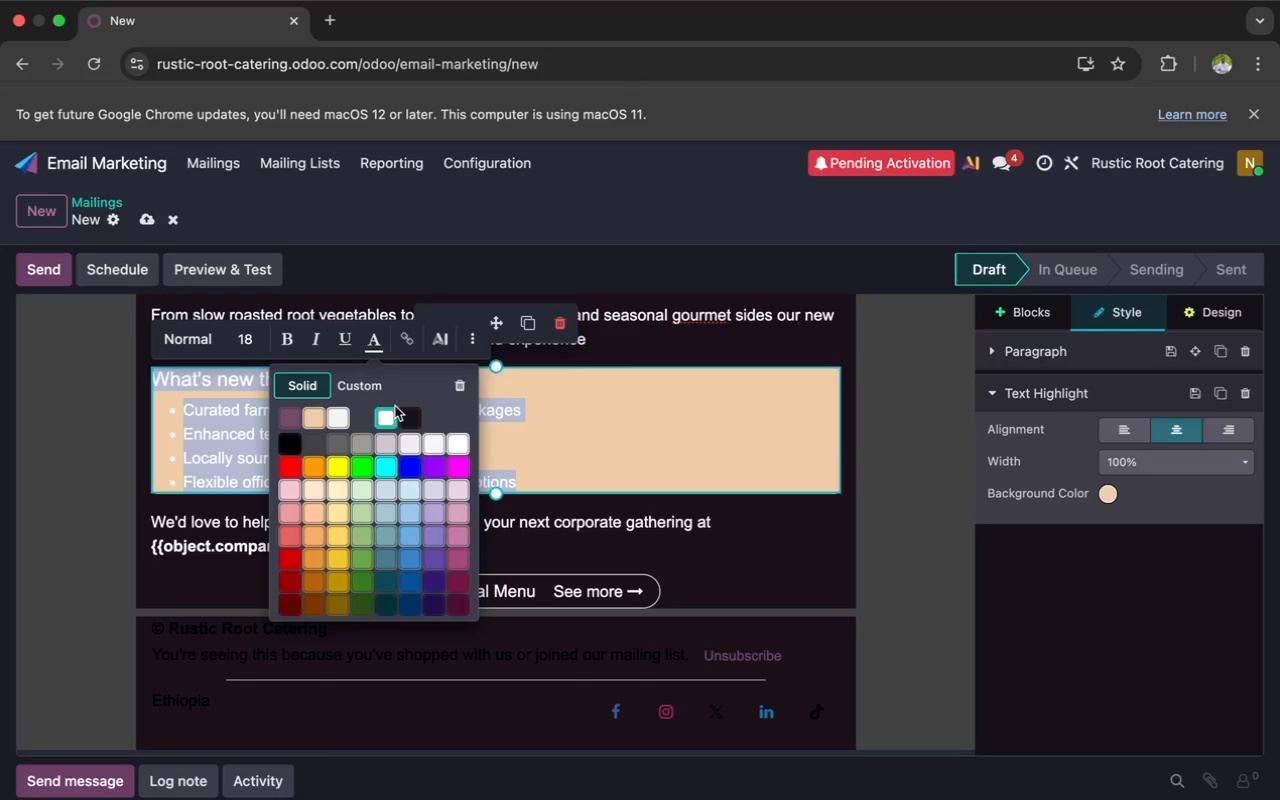 
left_click([404, 414])
 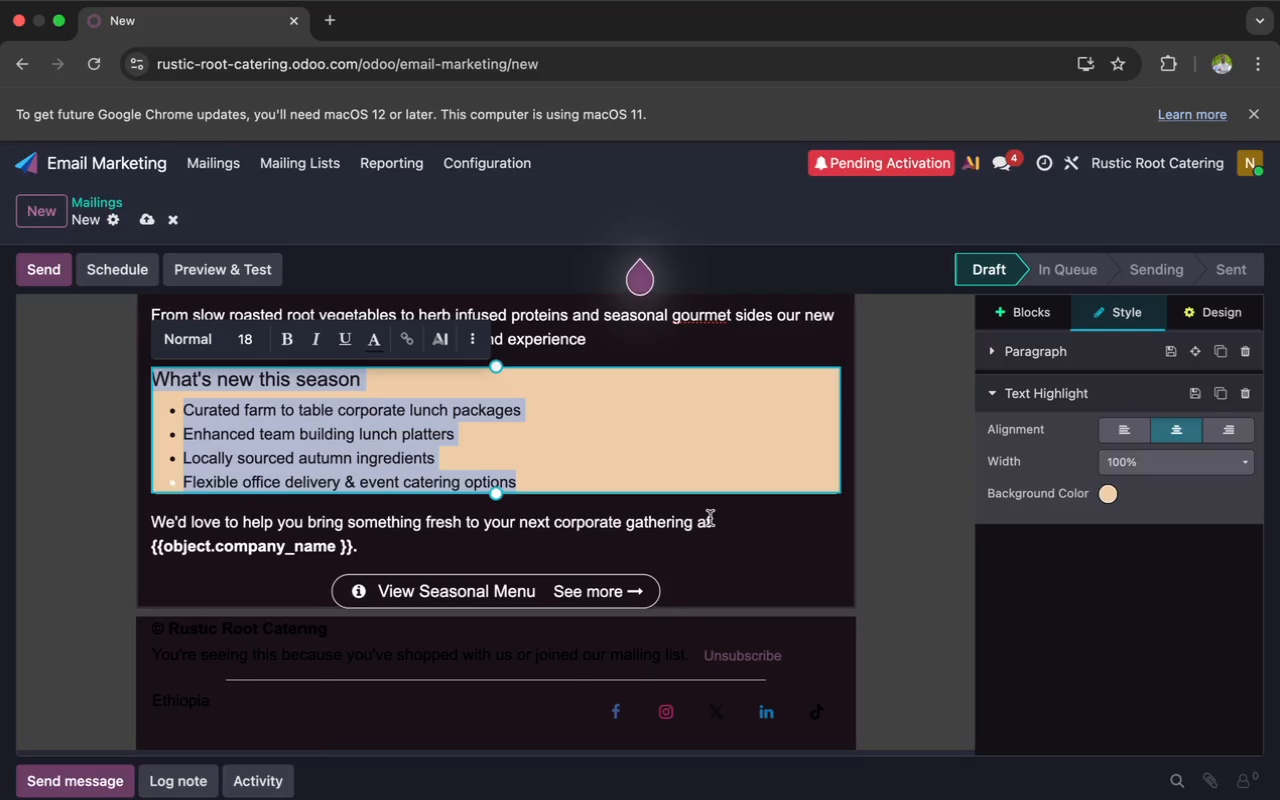 
left_click([782, 526])
 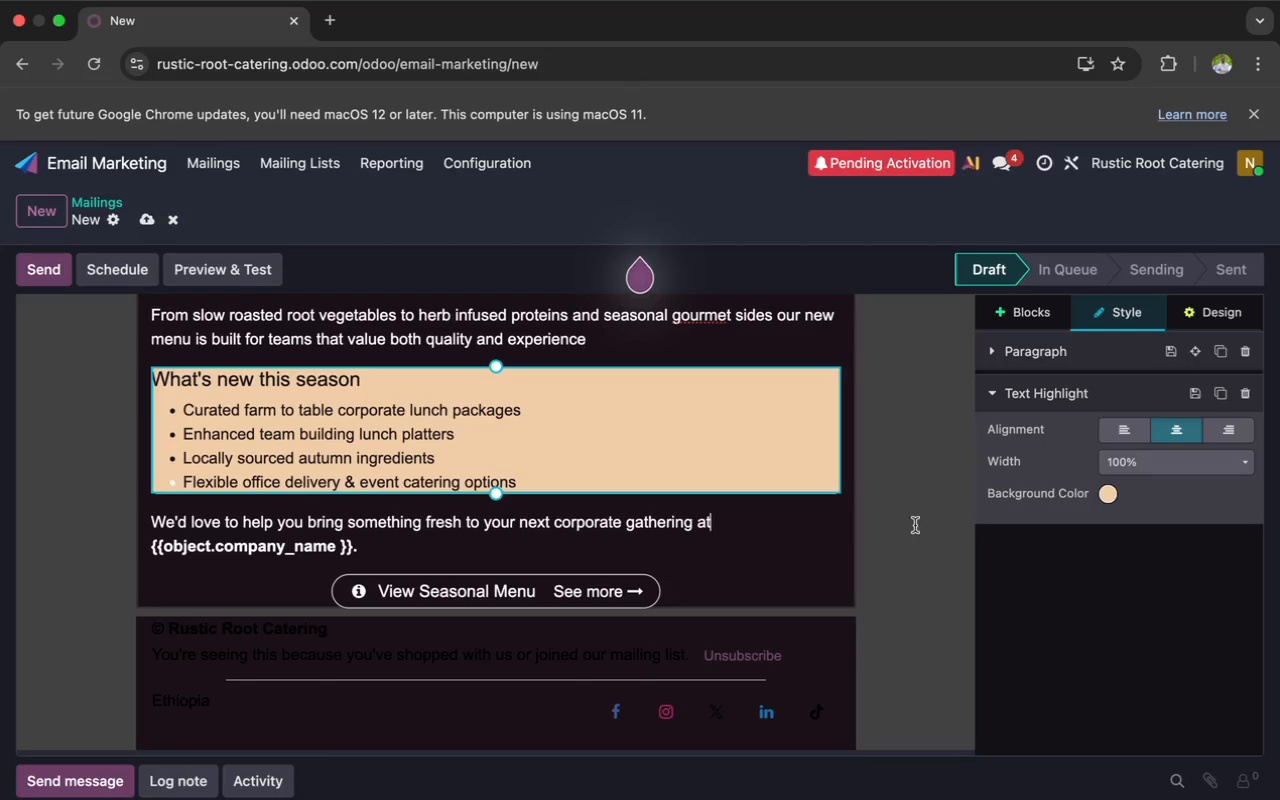 
scroll: coordinate [942, 524], scroll_direction: up, amount: 56.0
 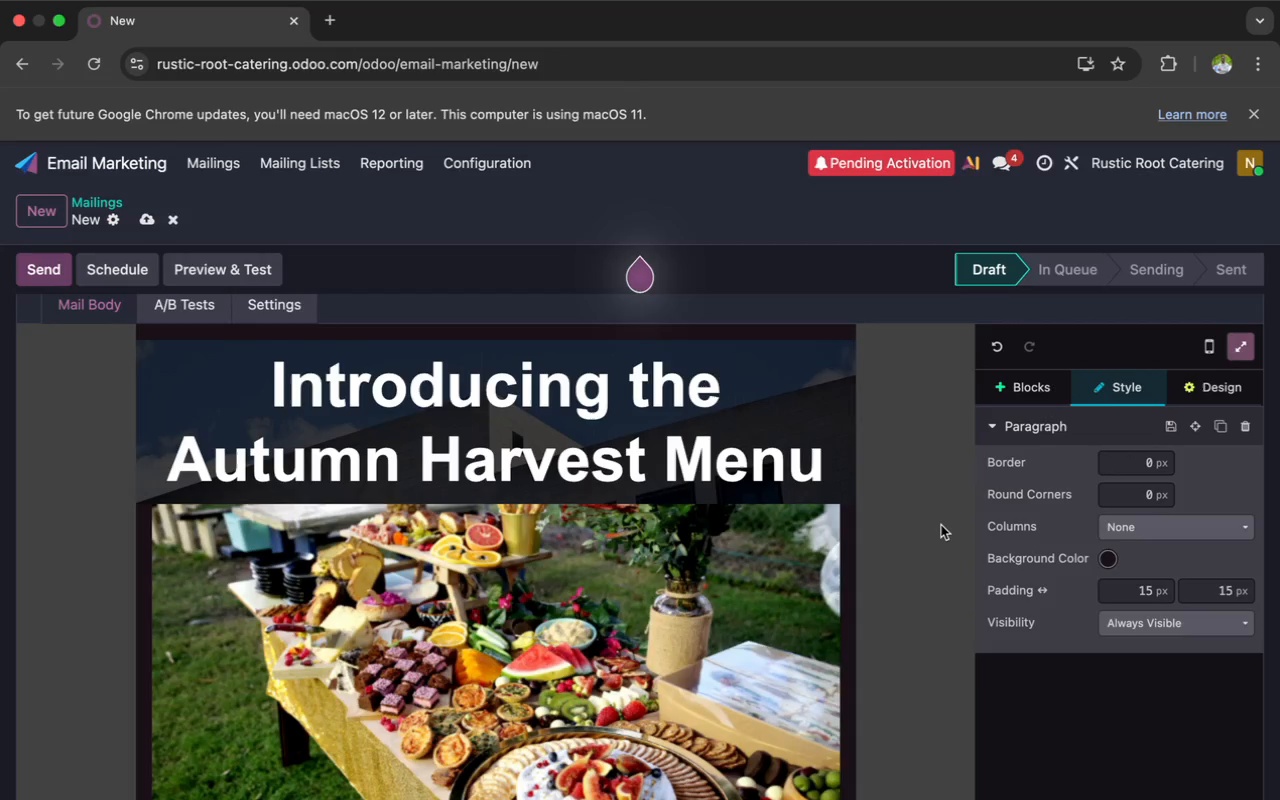 
scroll: coordinate [950, 507], scroll_direction: down, amount: 68.0
 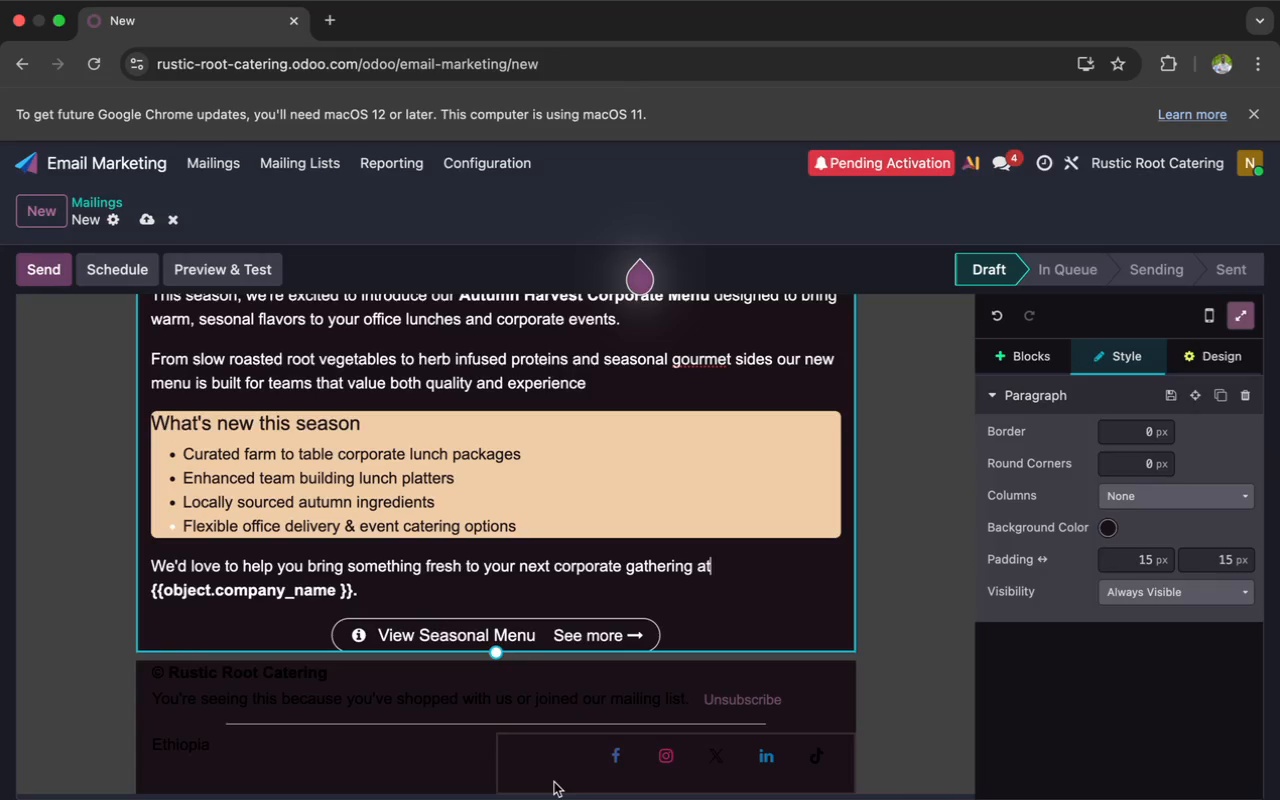 
left_click([541, 780])
 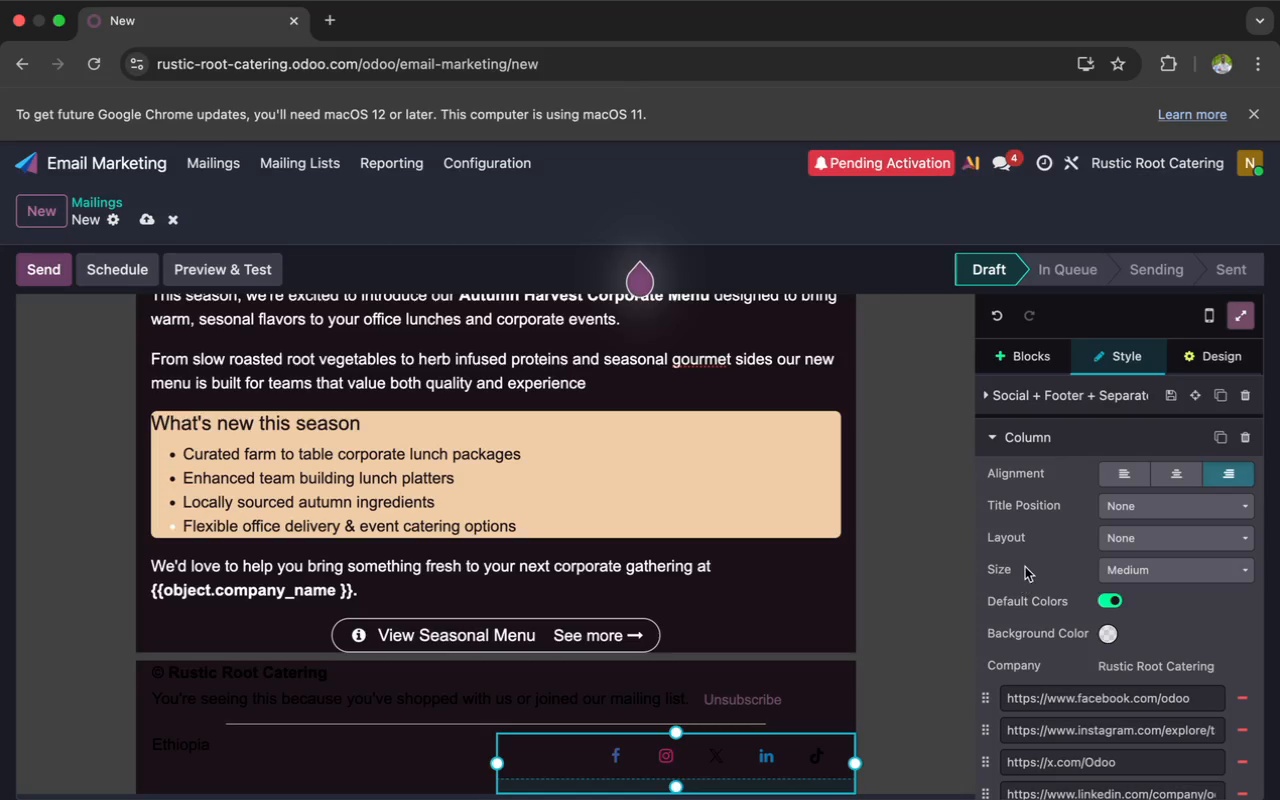 
wait(6.43)
 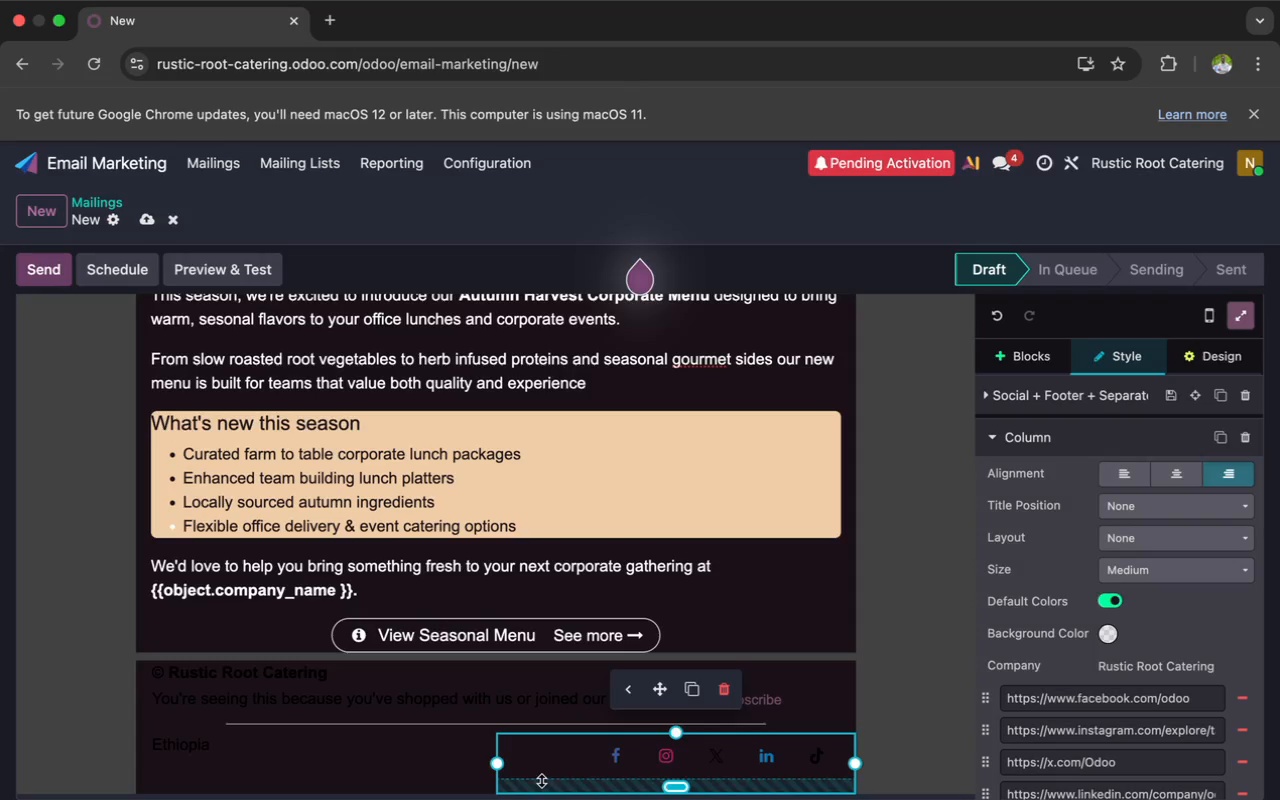 
scroll: coordinate [1070, 609], scroll_direction: down, amount: 1.0
 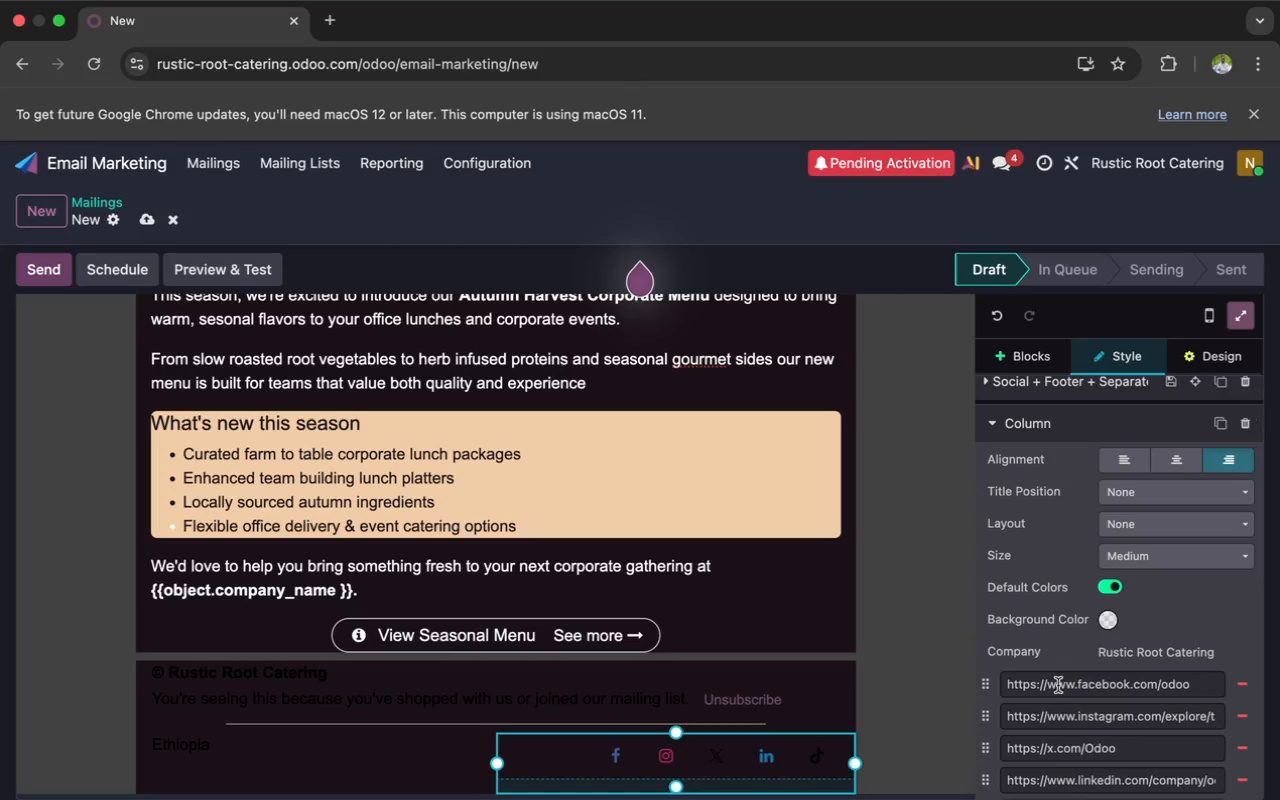 
left_click([1058, 685])
 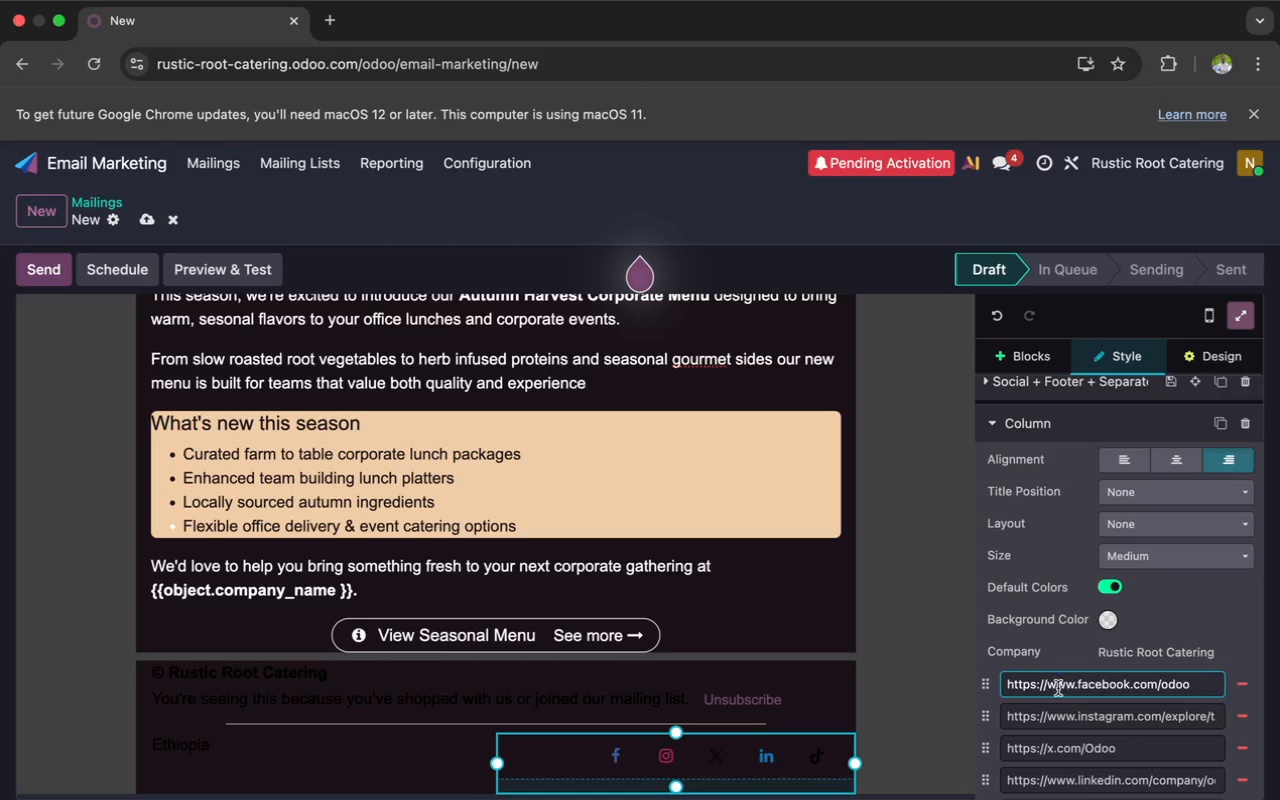 
left_click([1081, 718])
 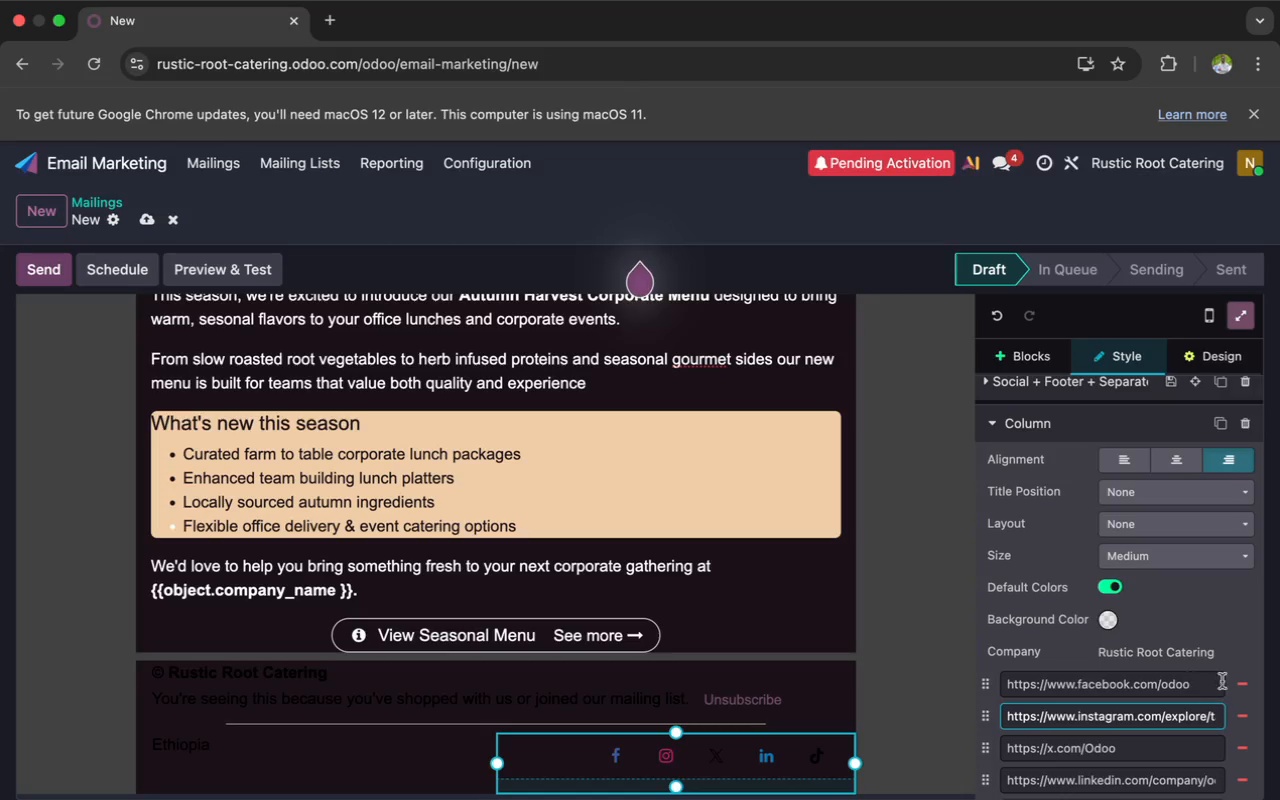 
left_click([1241, 684])
 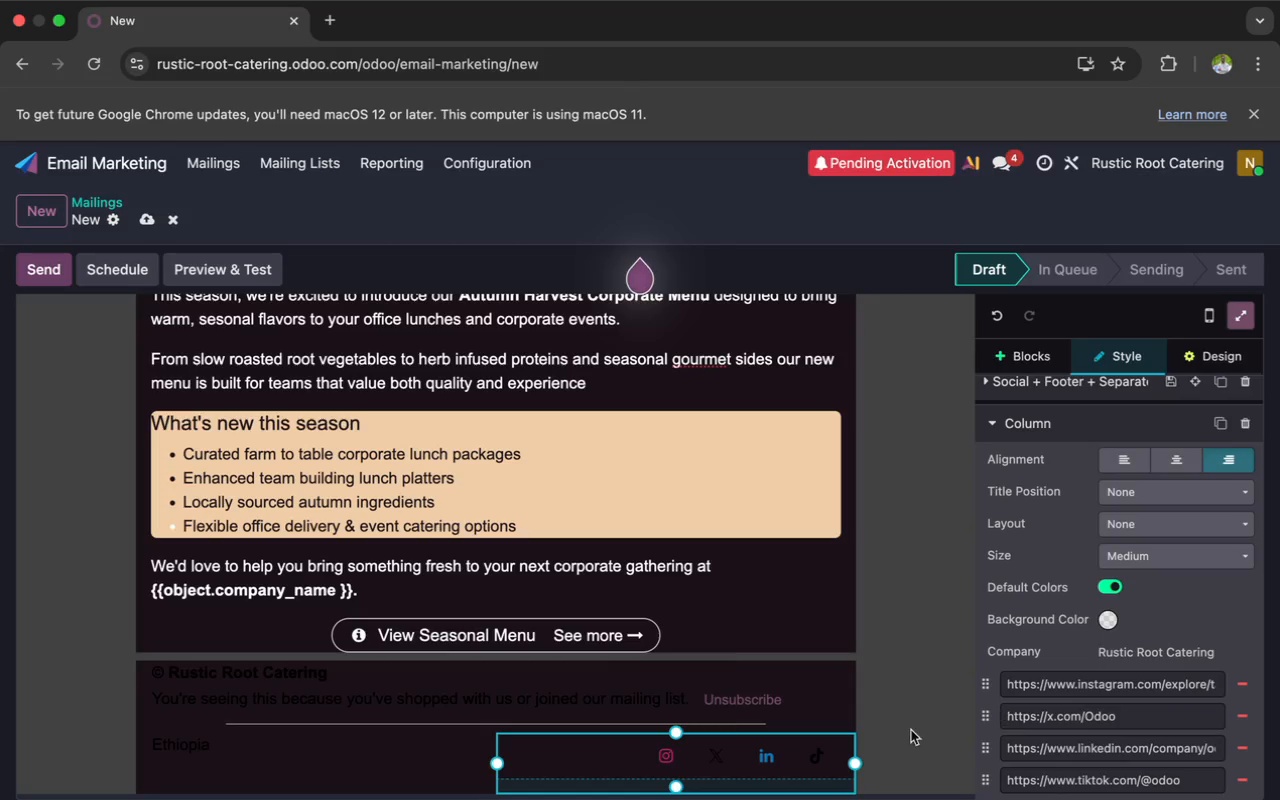 
wait(7.69)
 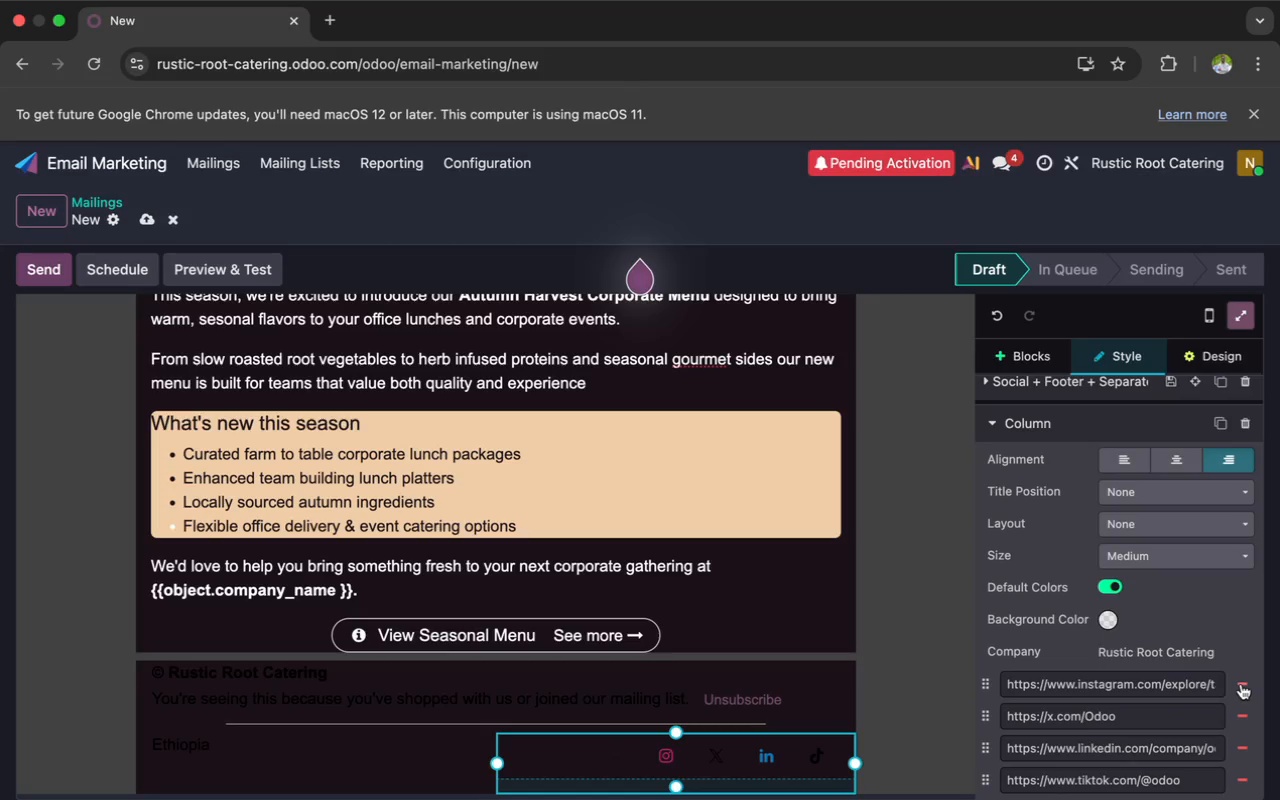 
left_click([726, 693])
 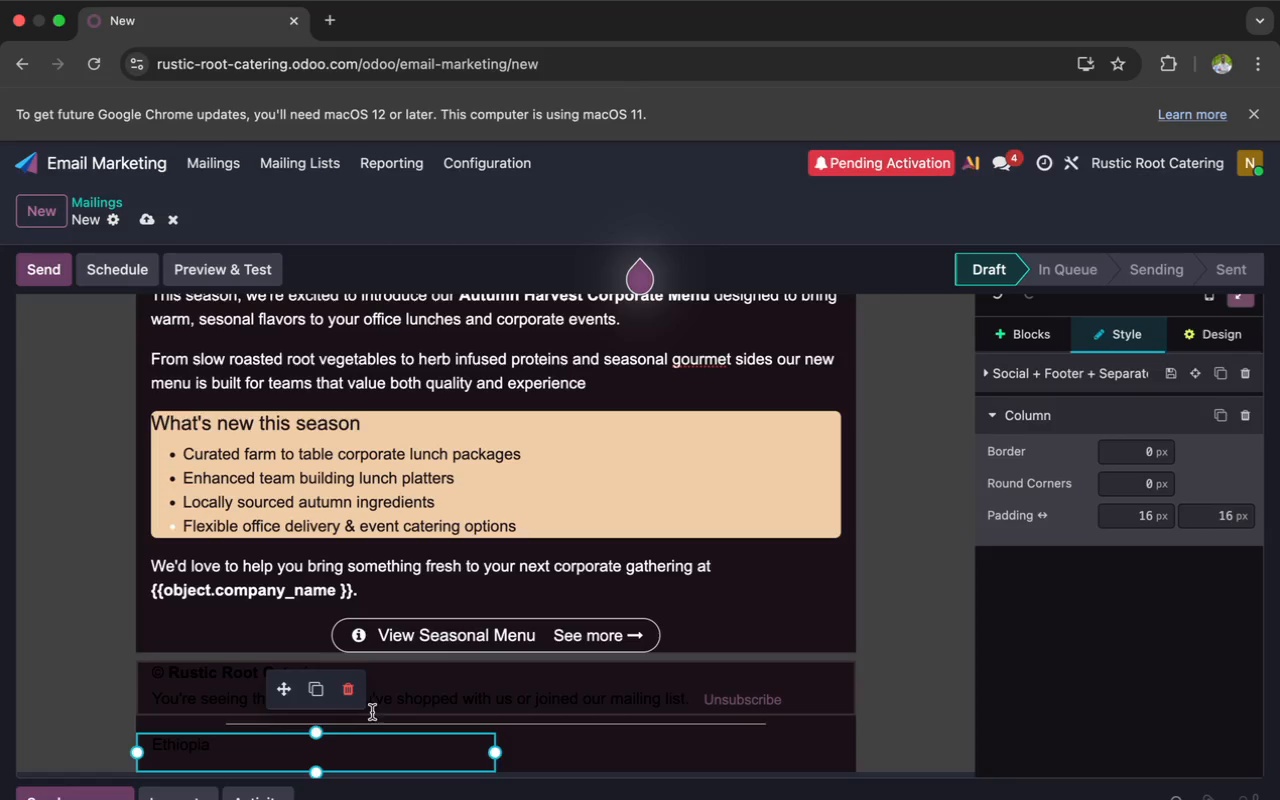 
left_click([352, 700])
 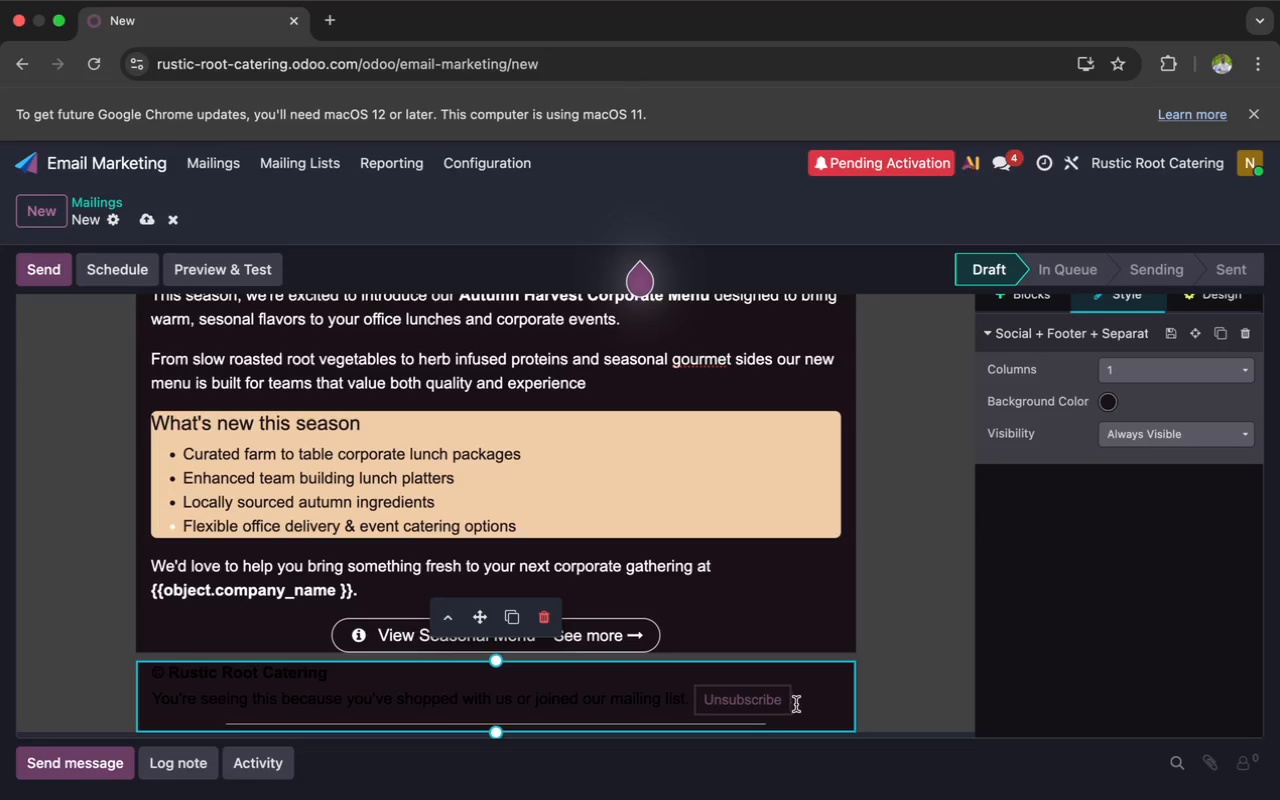 
left_click_drag(start_coordinate=[498, 666], to_coordinate=[496, 637])
 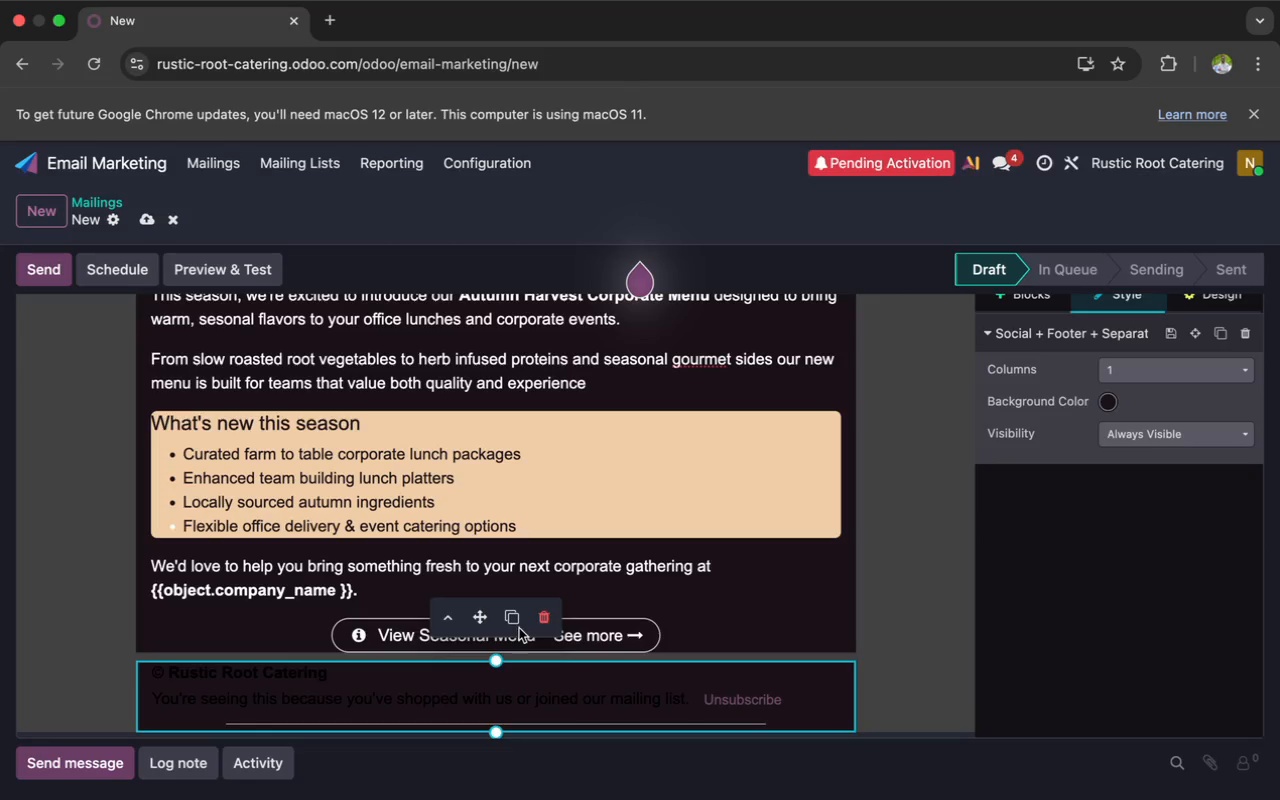 
left_click([557, 615])
 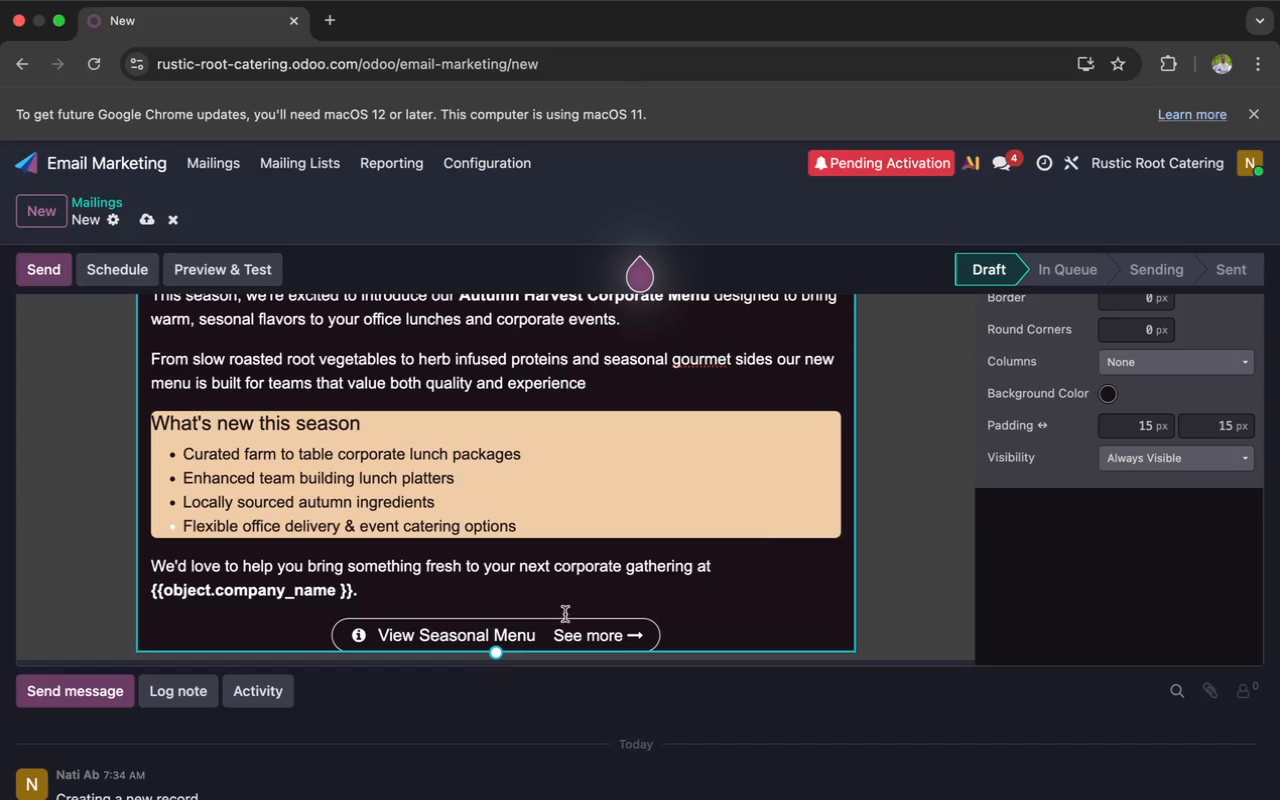 
scroll: coordinate [688, 574], scroll_direction: up, amount: 11.0
 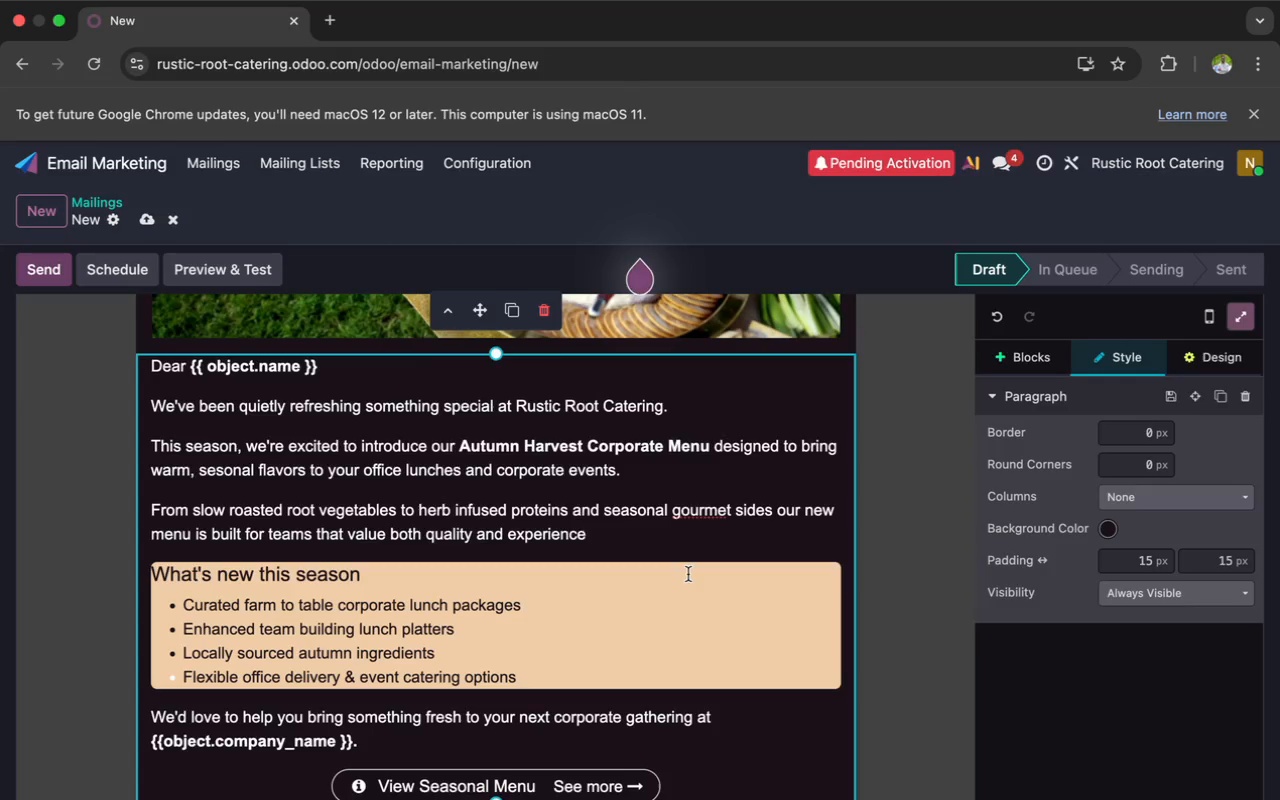 
wait(15.83)
 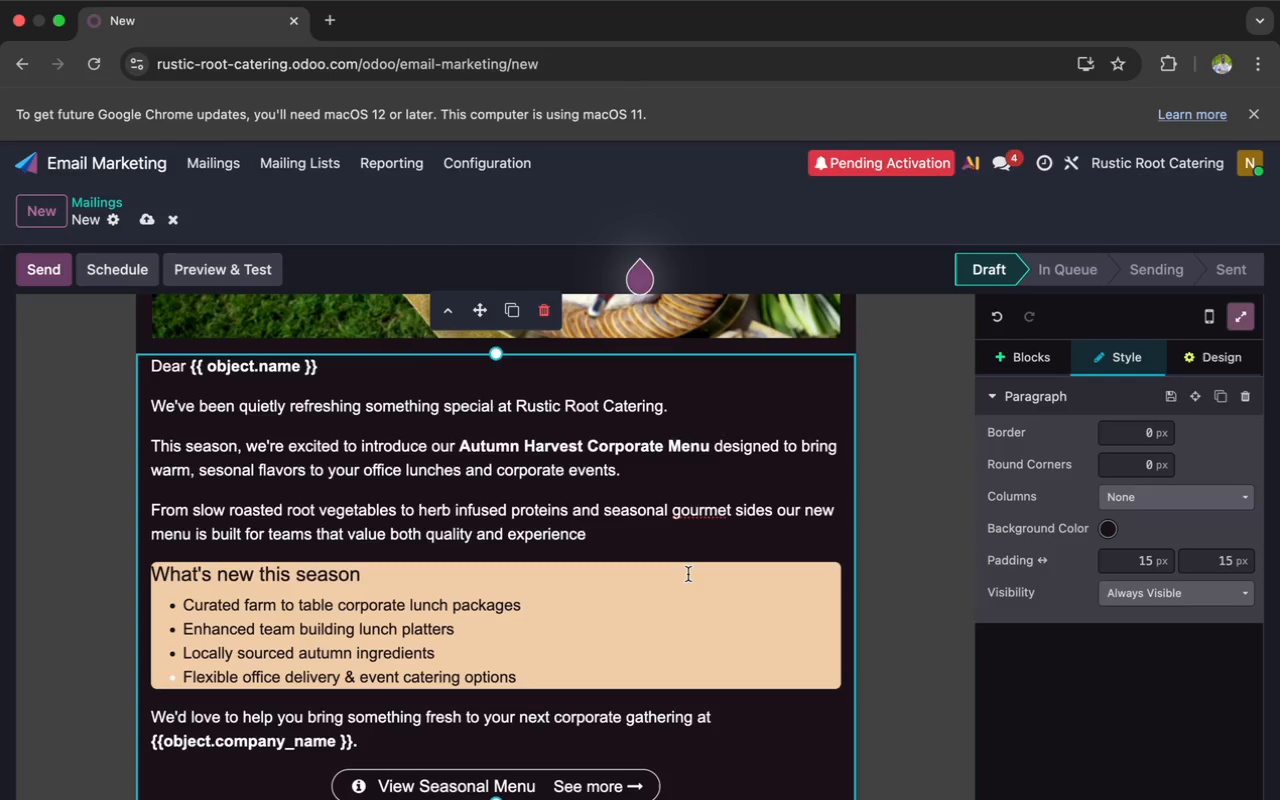 
scroll: coordinate [688, 574], scroll_direction: down, amount: 4.0
 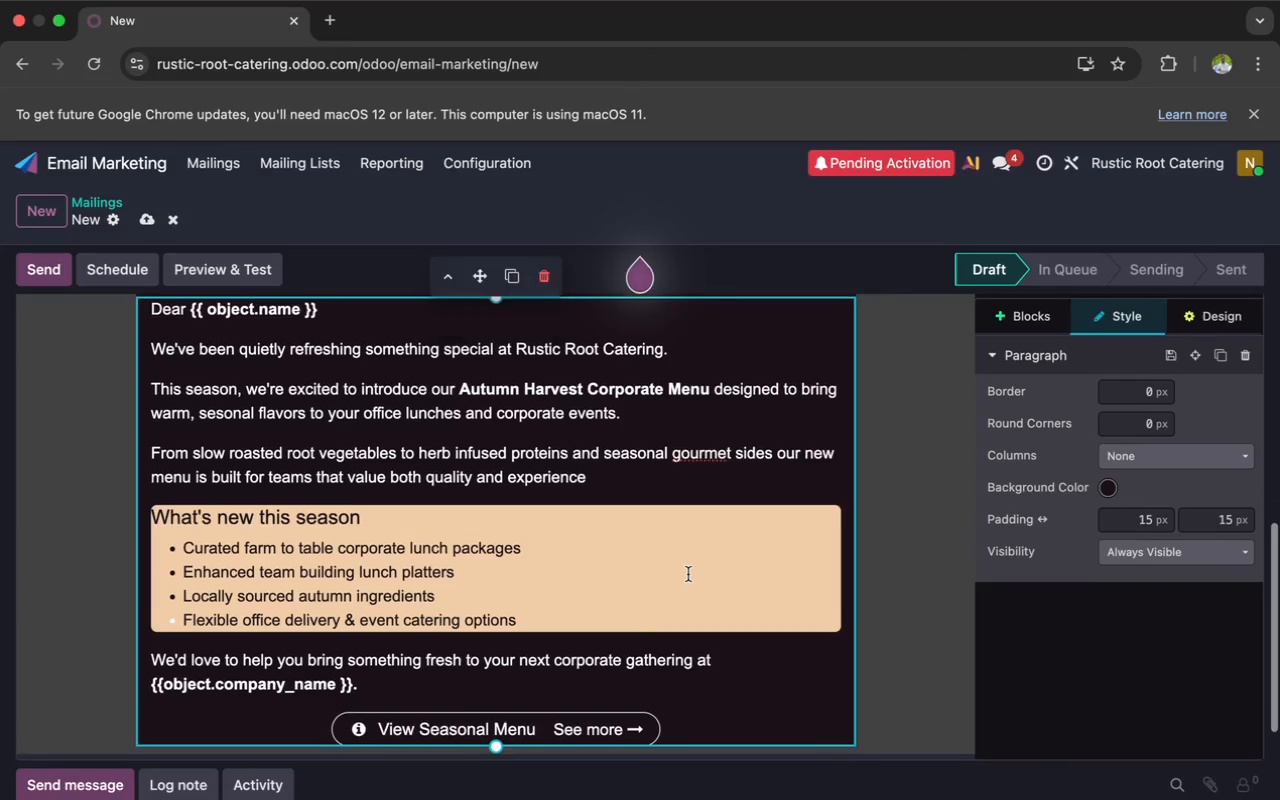 
scroll: coordinate [694, 580], scroll_direction: up, amount: 61.0
 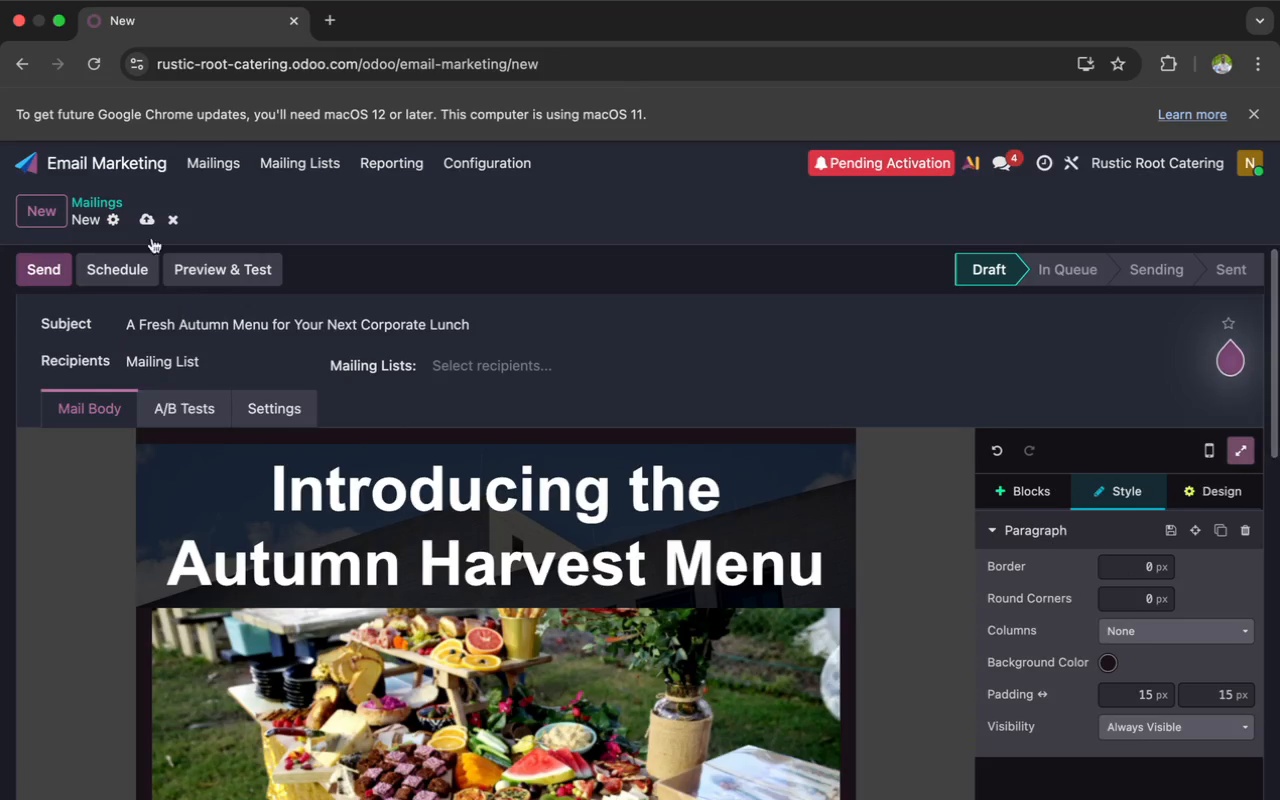 
left_click([148, 214])
 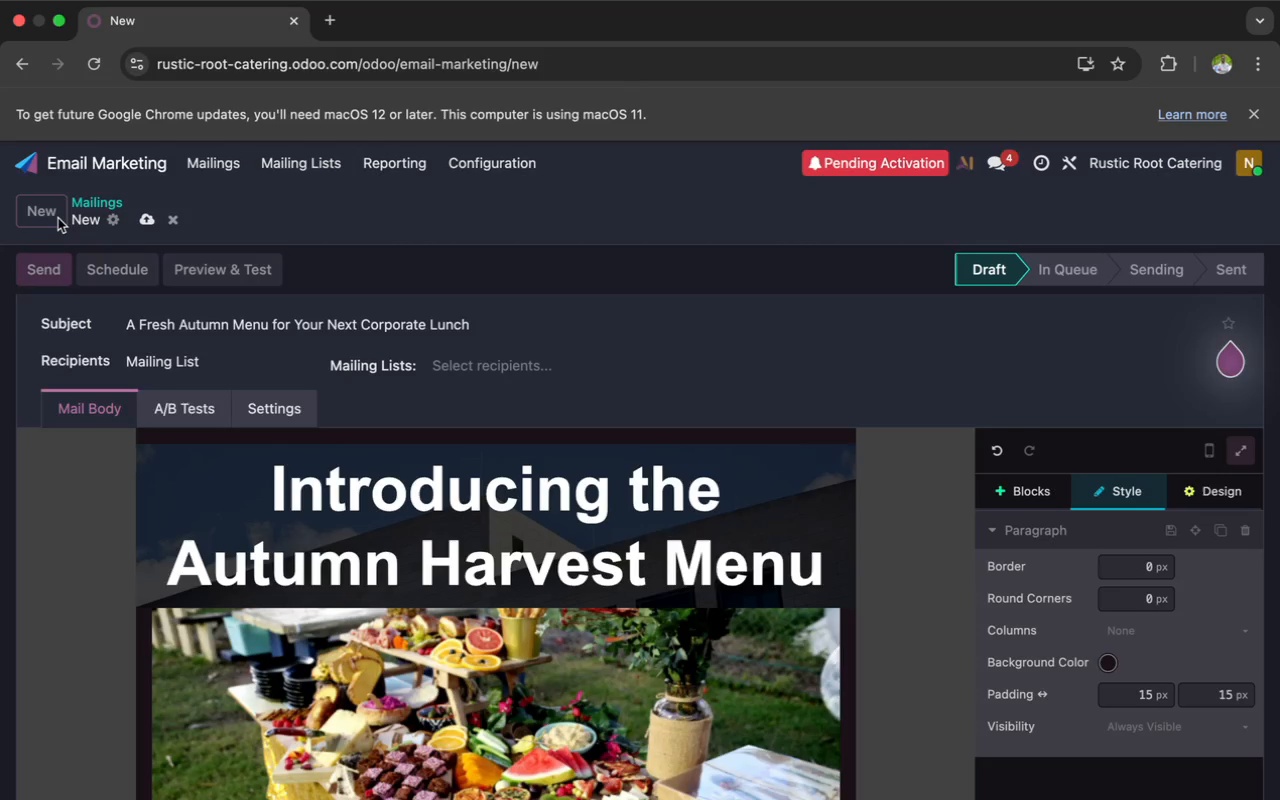 
wait(6.26)
 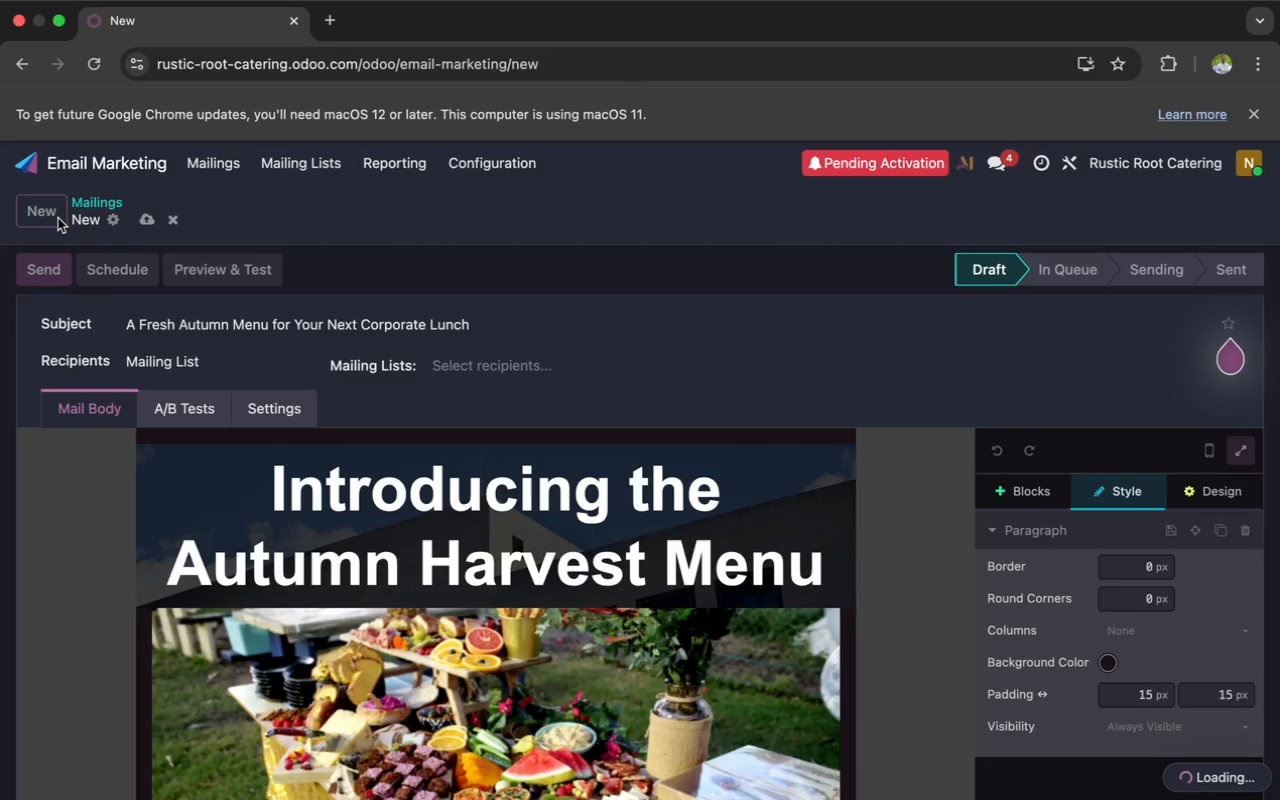 
mouse_move([63, 227])
 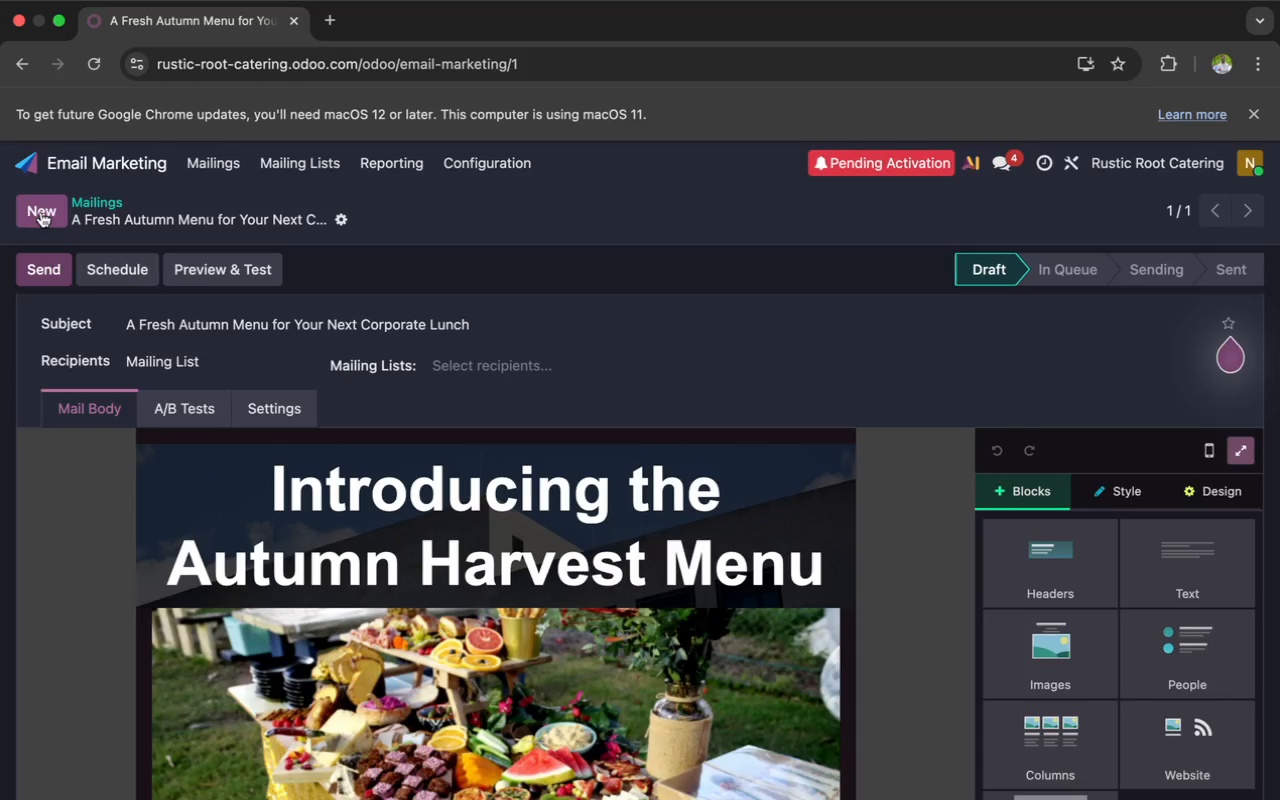 
left_click([41, 212])
 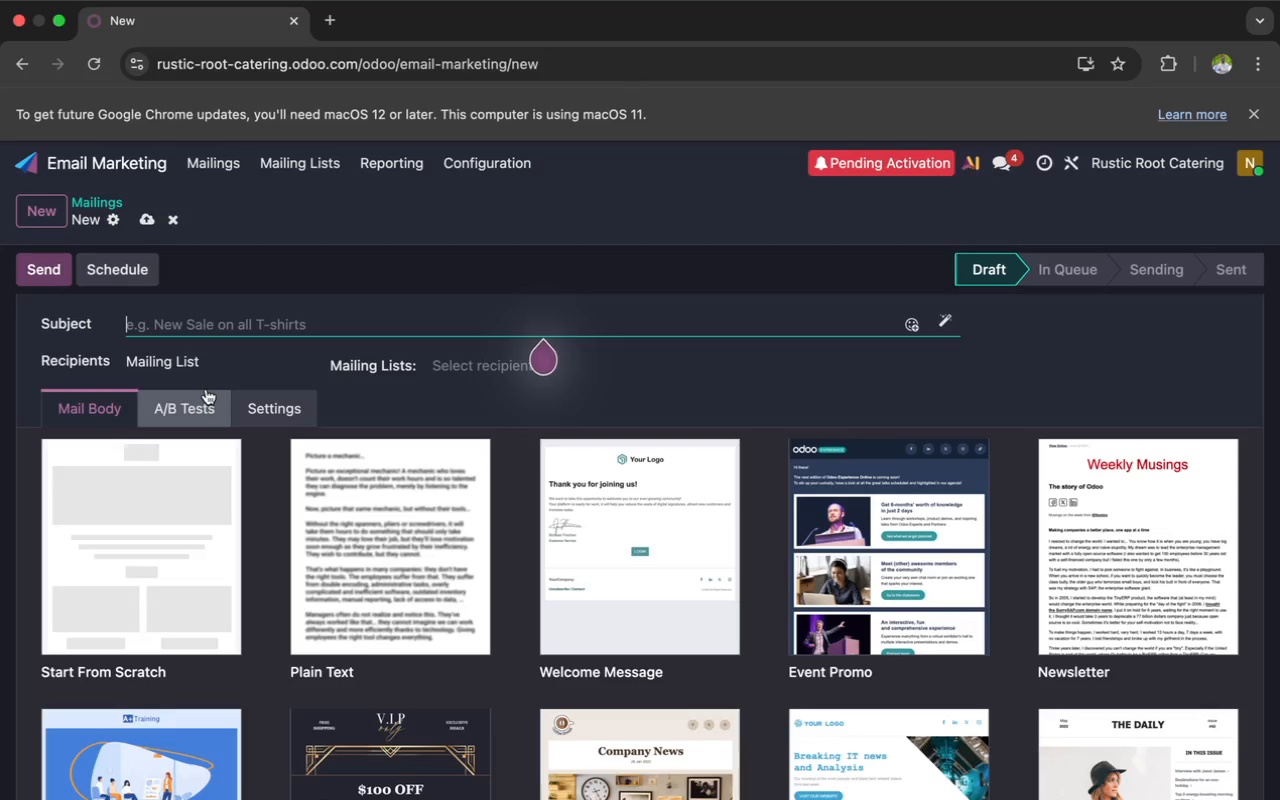 
wait(31.63)
 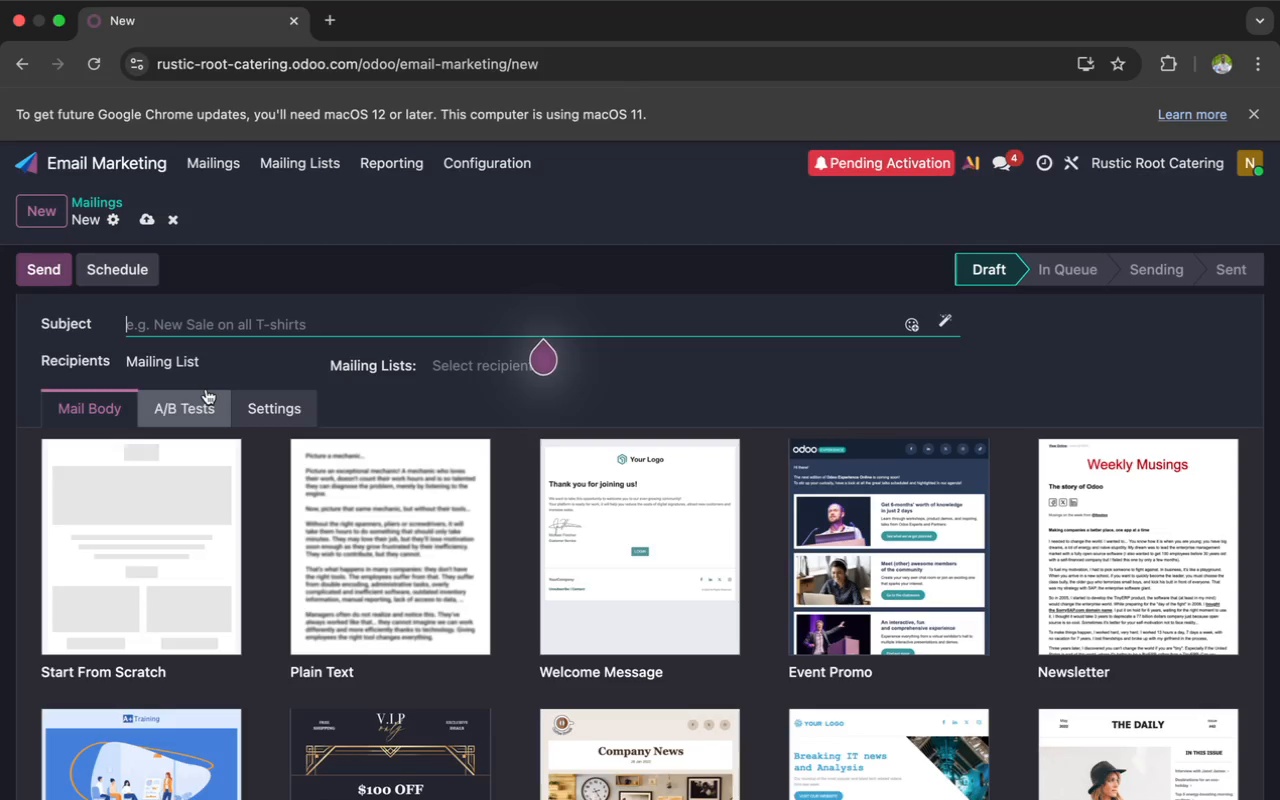 
left_click([135, 508])
 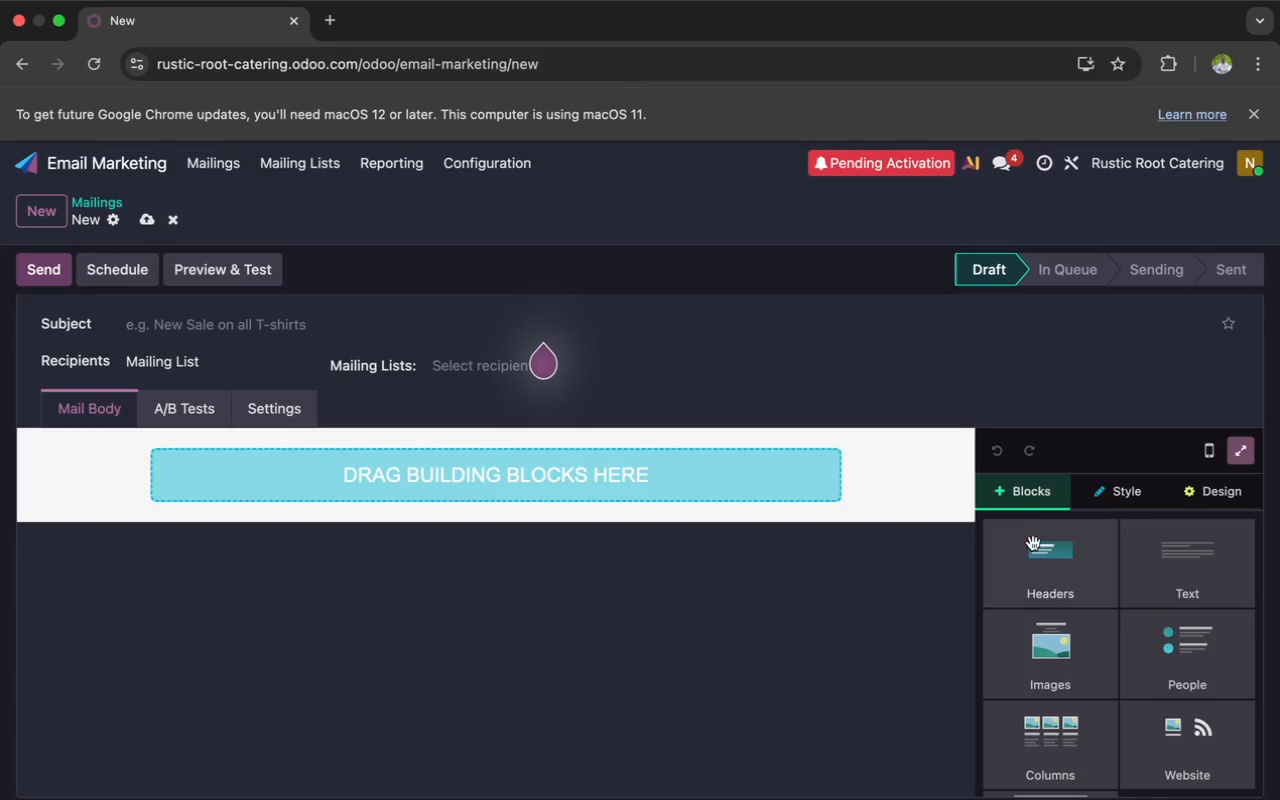 
left_click([1040, 558])
 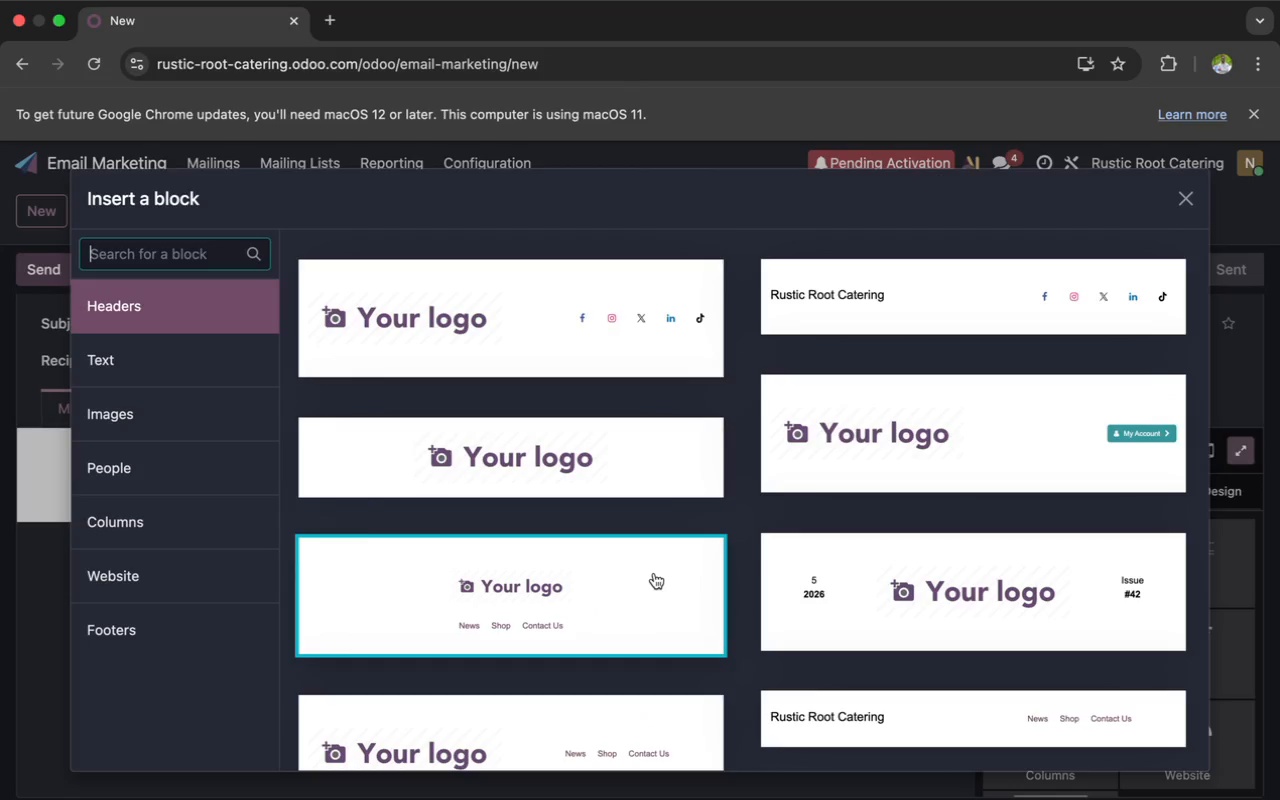 
left_click([178, 407])
 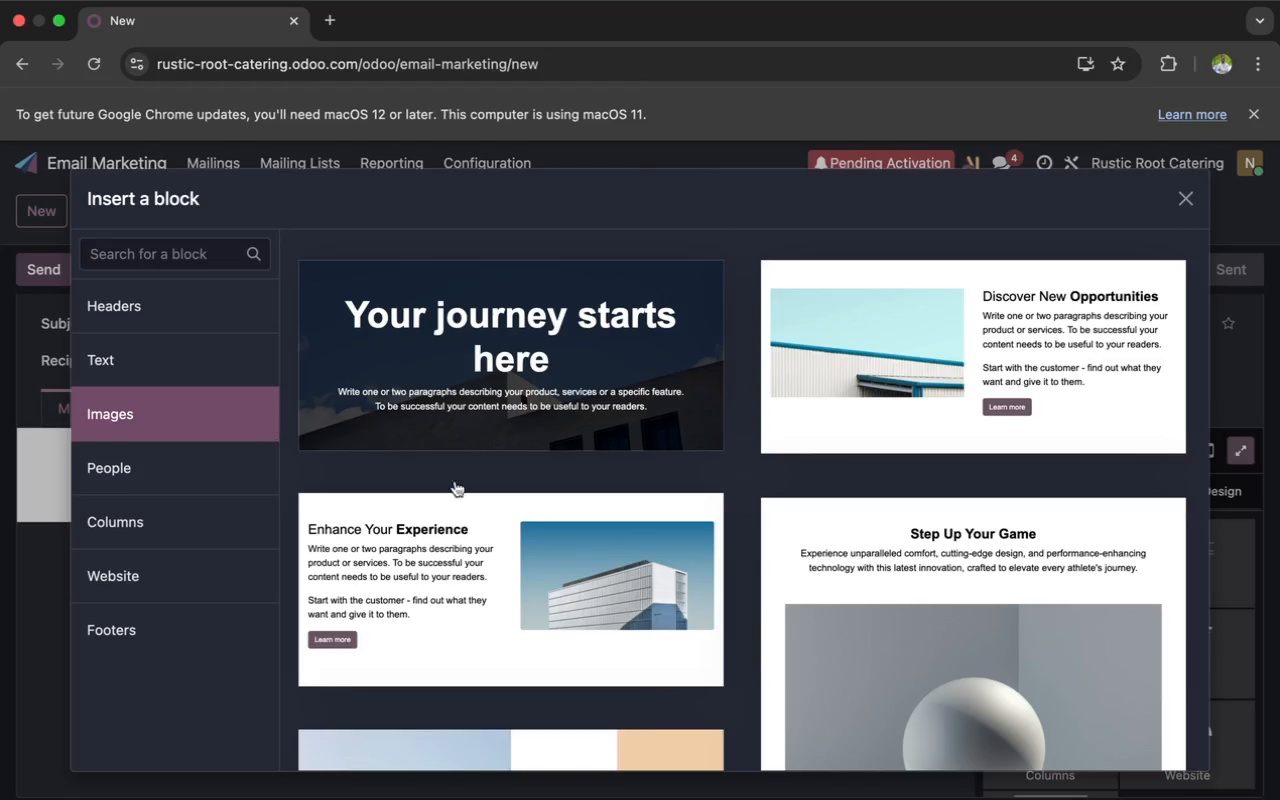 
scroll: coordinate [464, 489], scroll_direction: down, amount: 87.0
 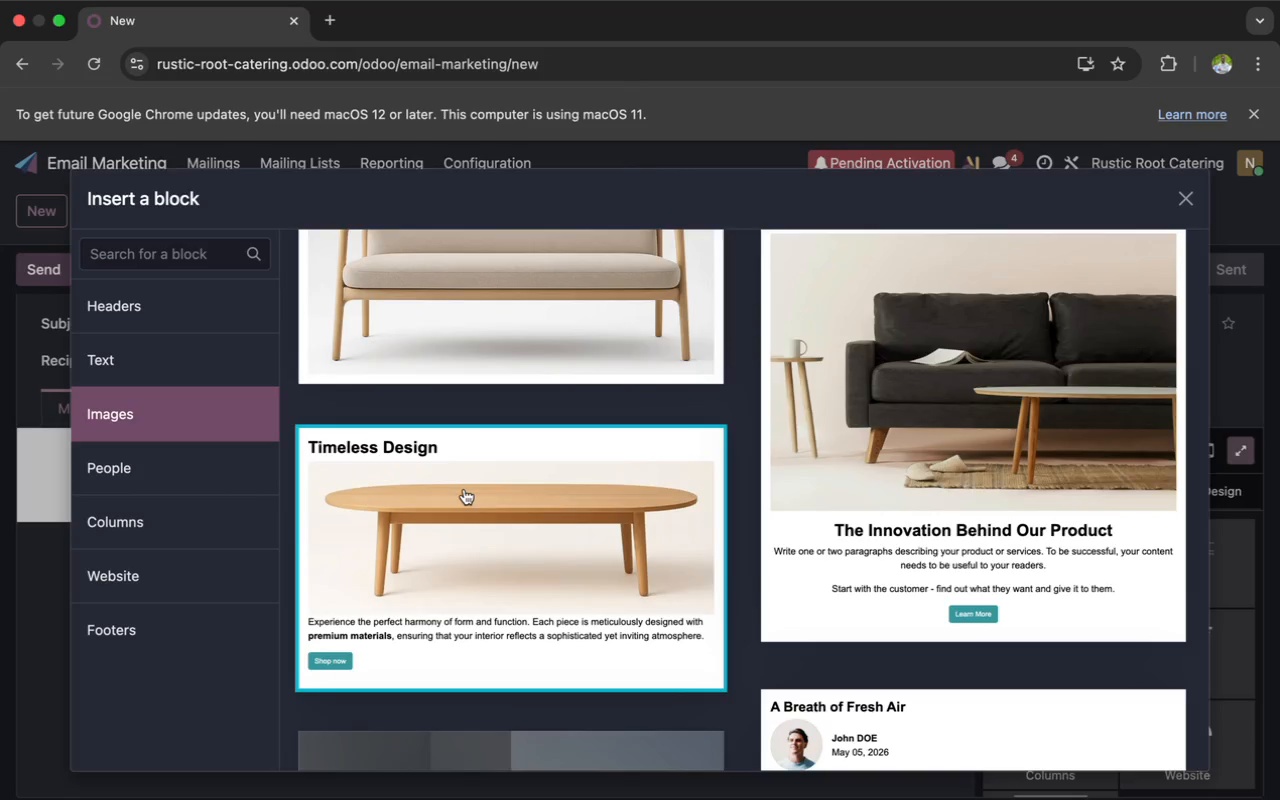 
scroll: coordinate [464, 489], scroll_direction: up, amount: 16.0
 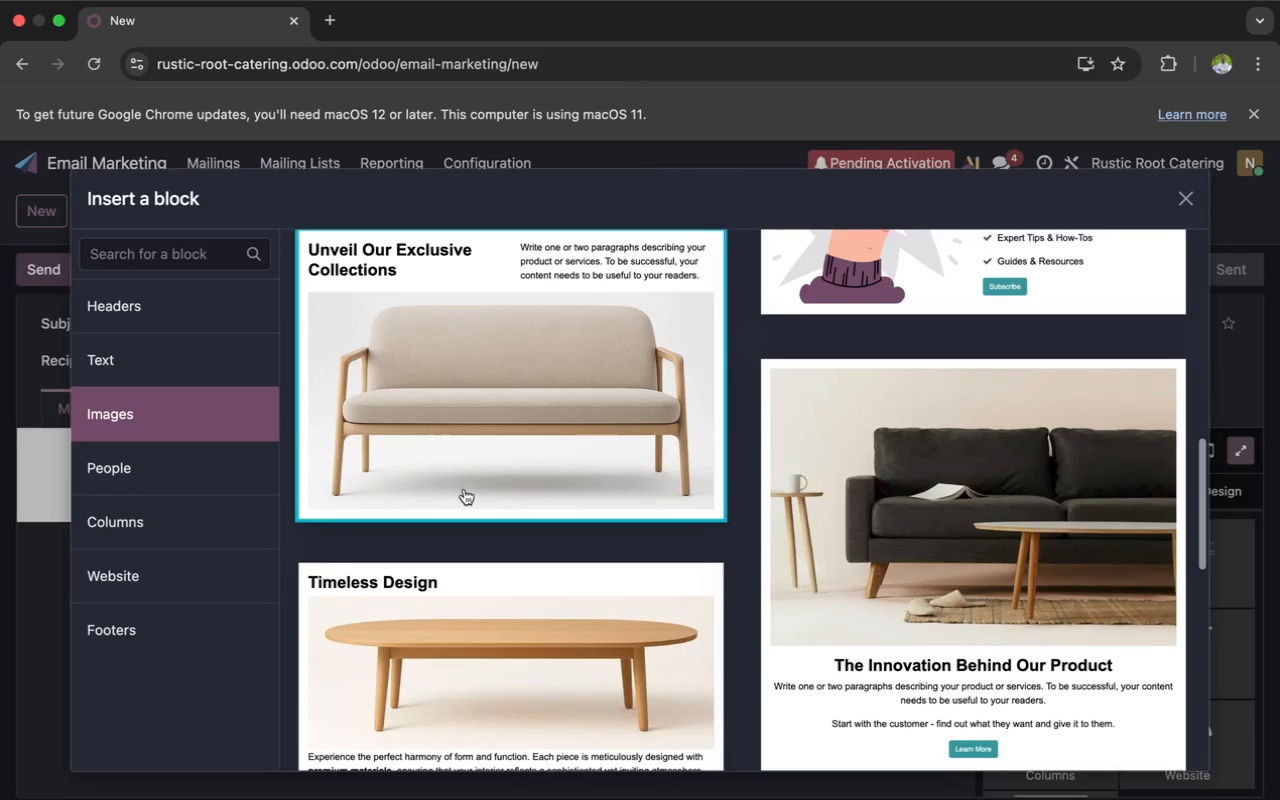 
scroll: coordinate [464, 489], scroll_direction: down, amount: 9.0
 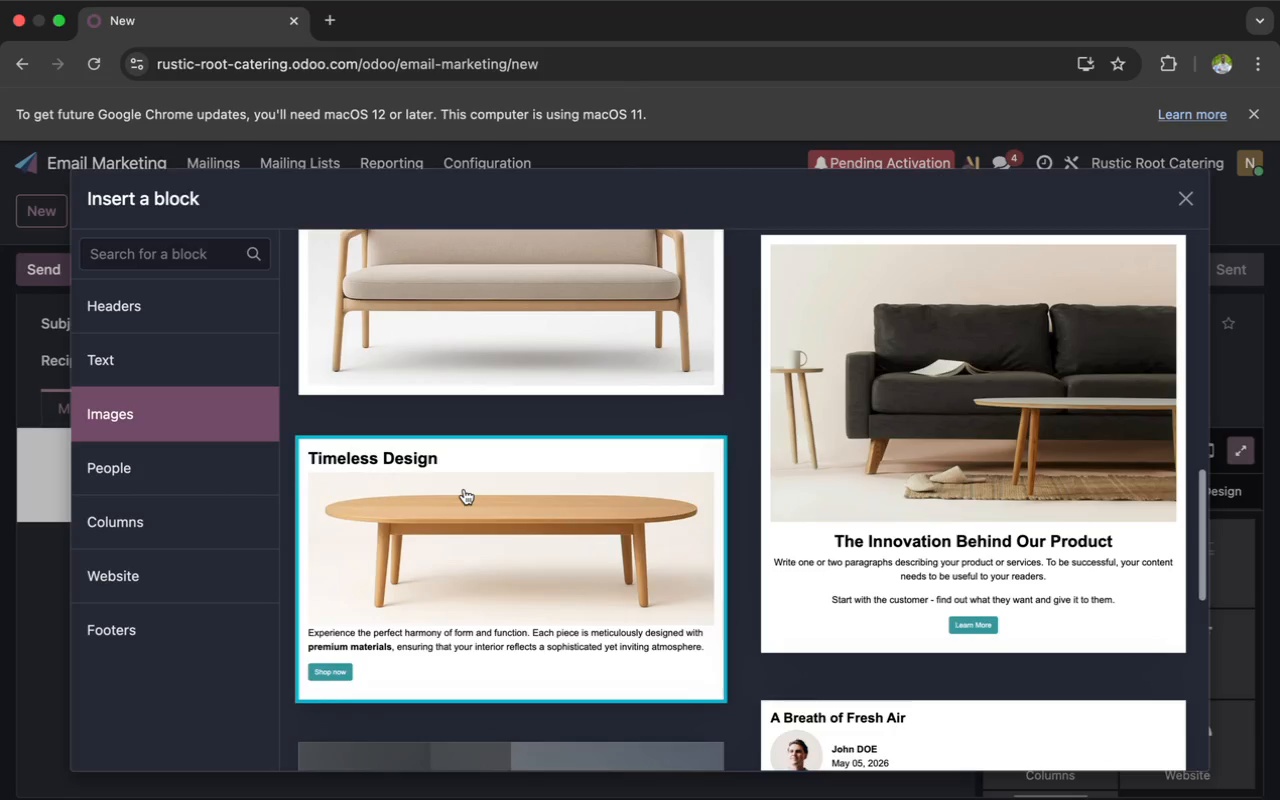 
left_click([464, 489])
 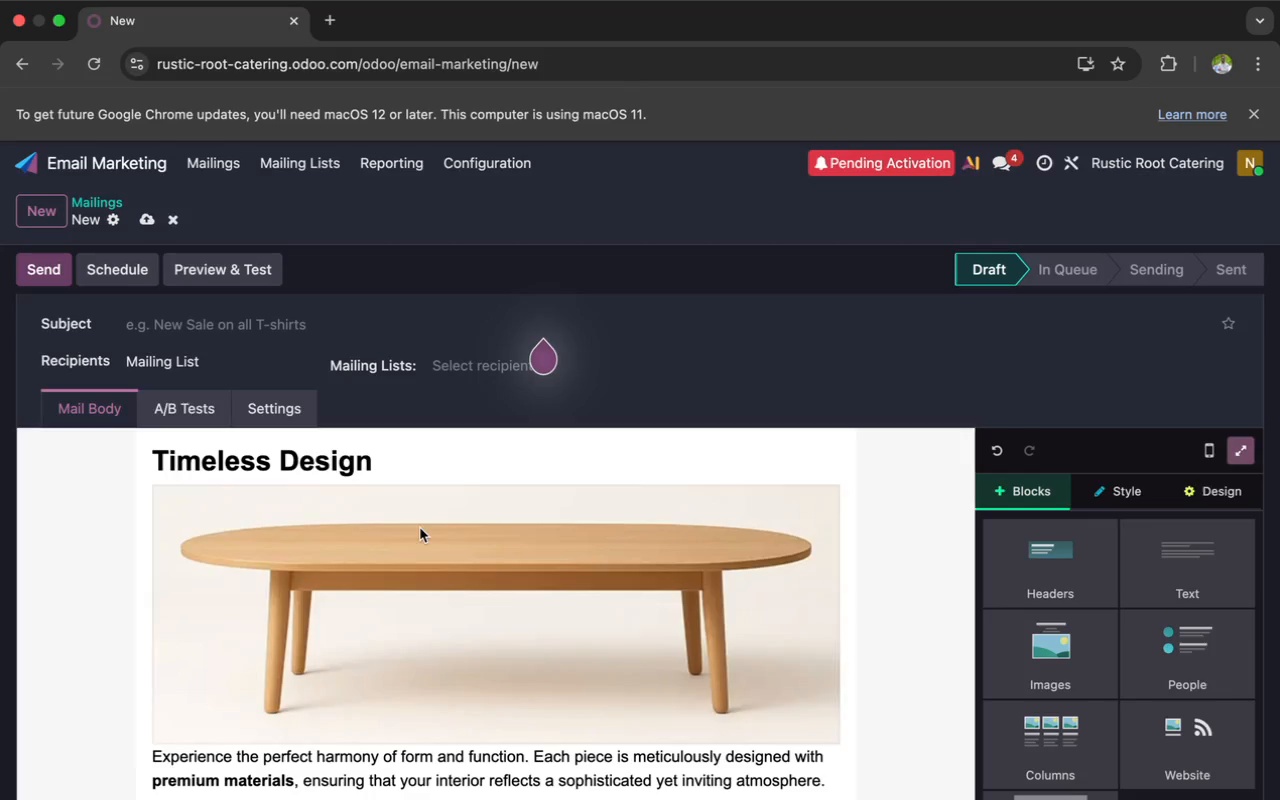 
double_click([418, 535])
 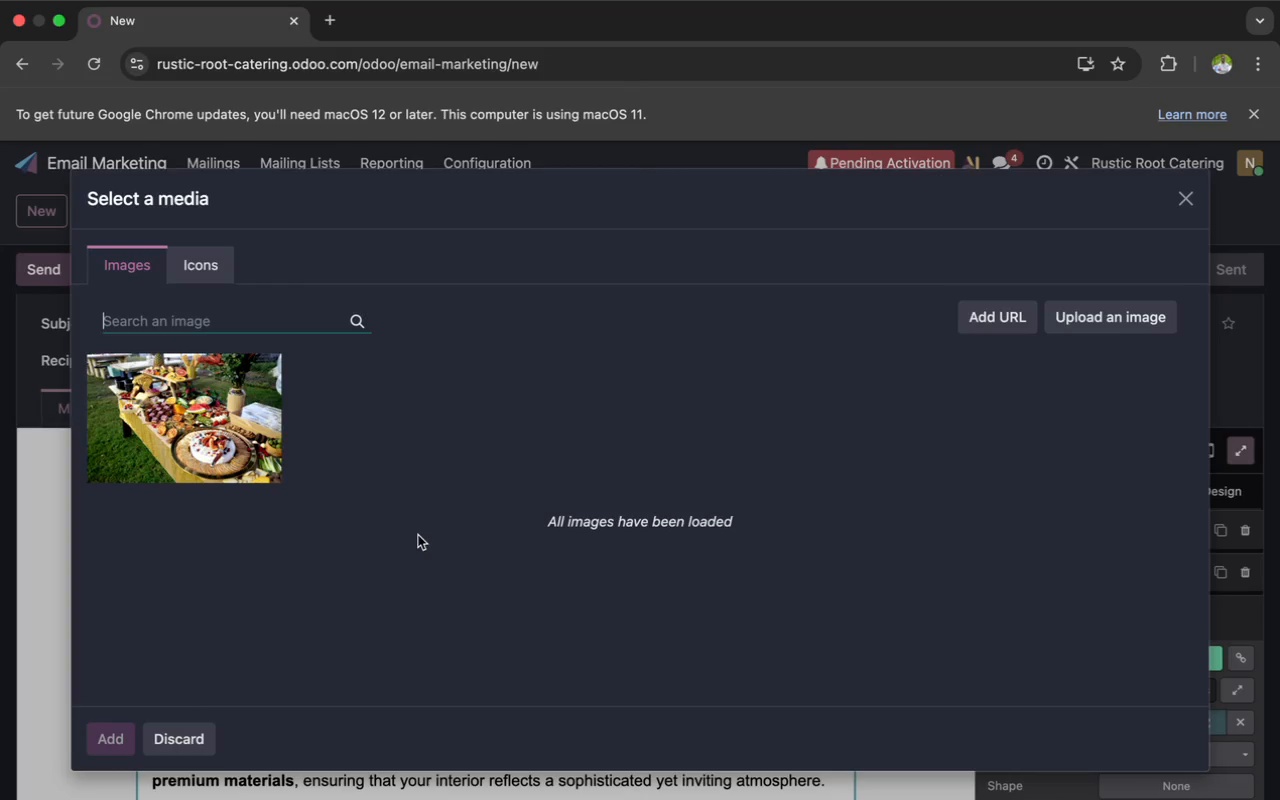 
wait(17.34)
 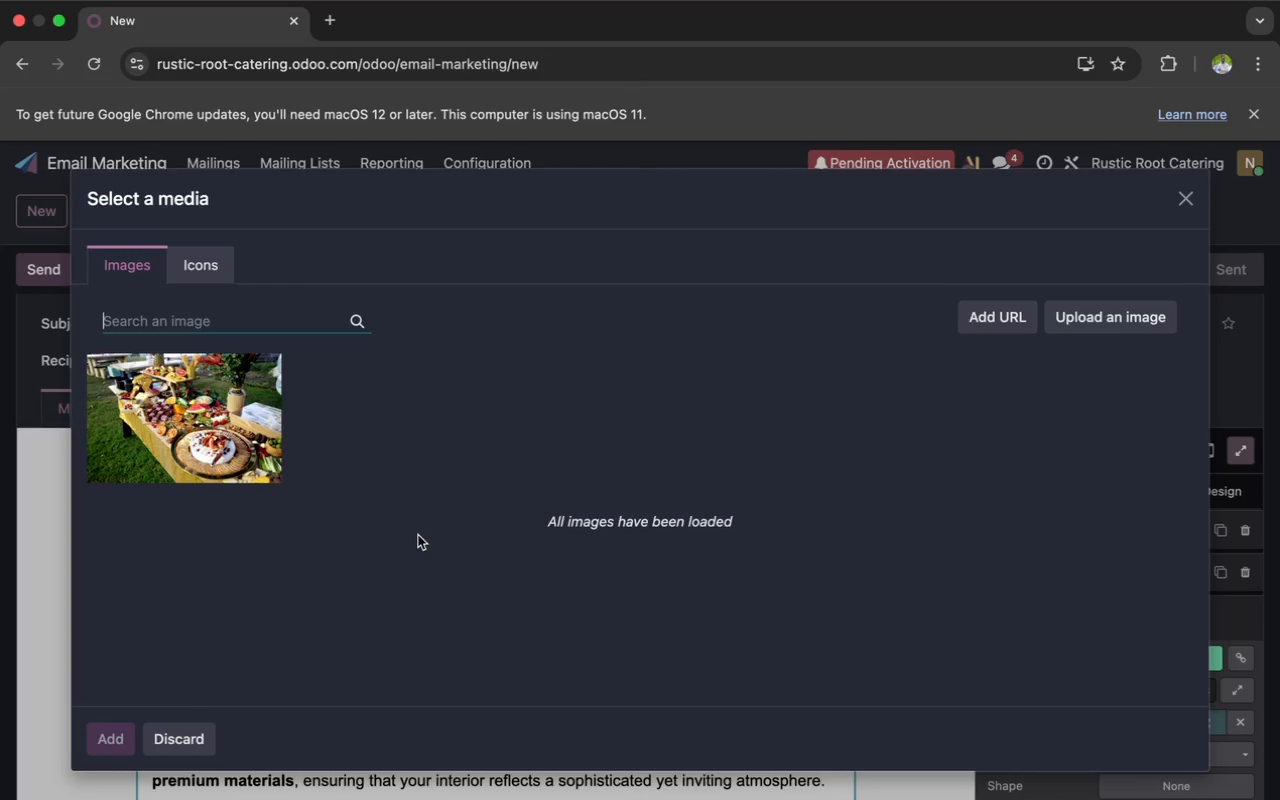 
type(elegant coro)
 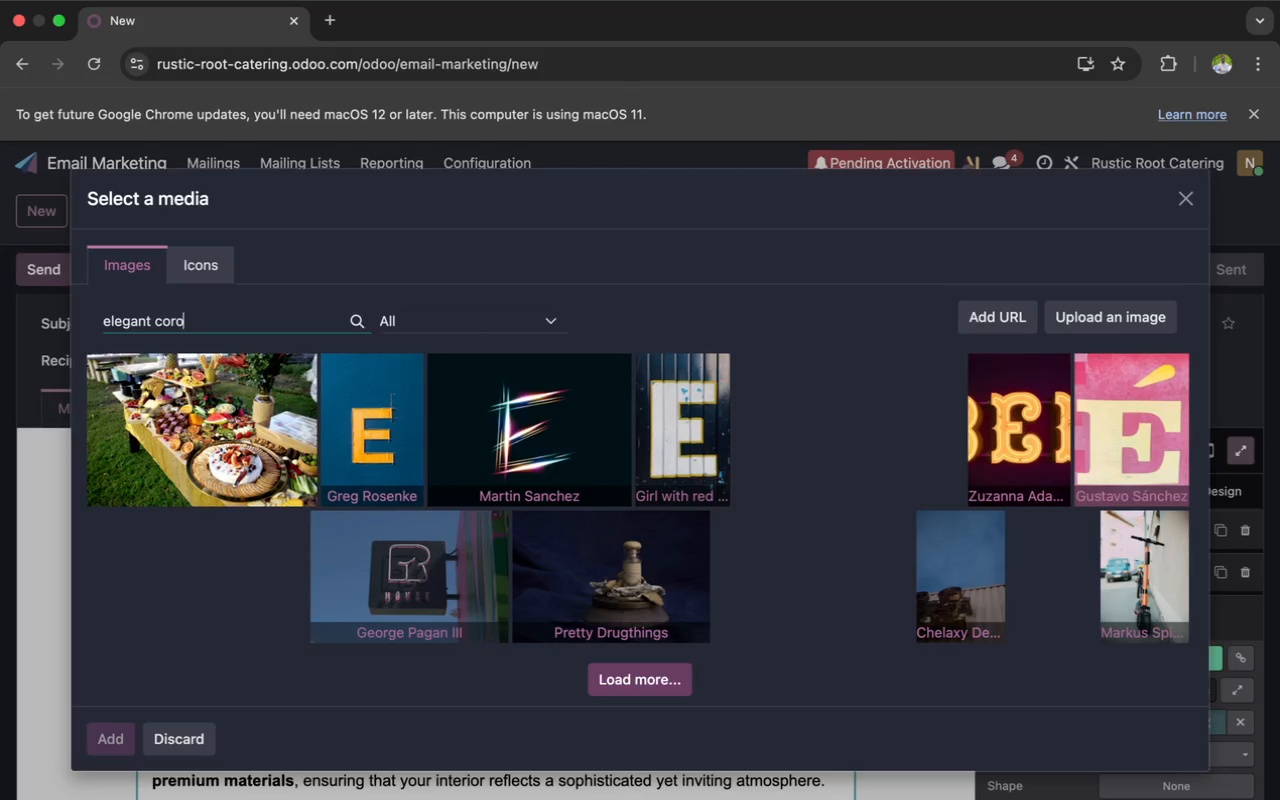 
key(Backspace)
 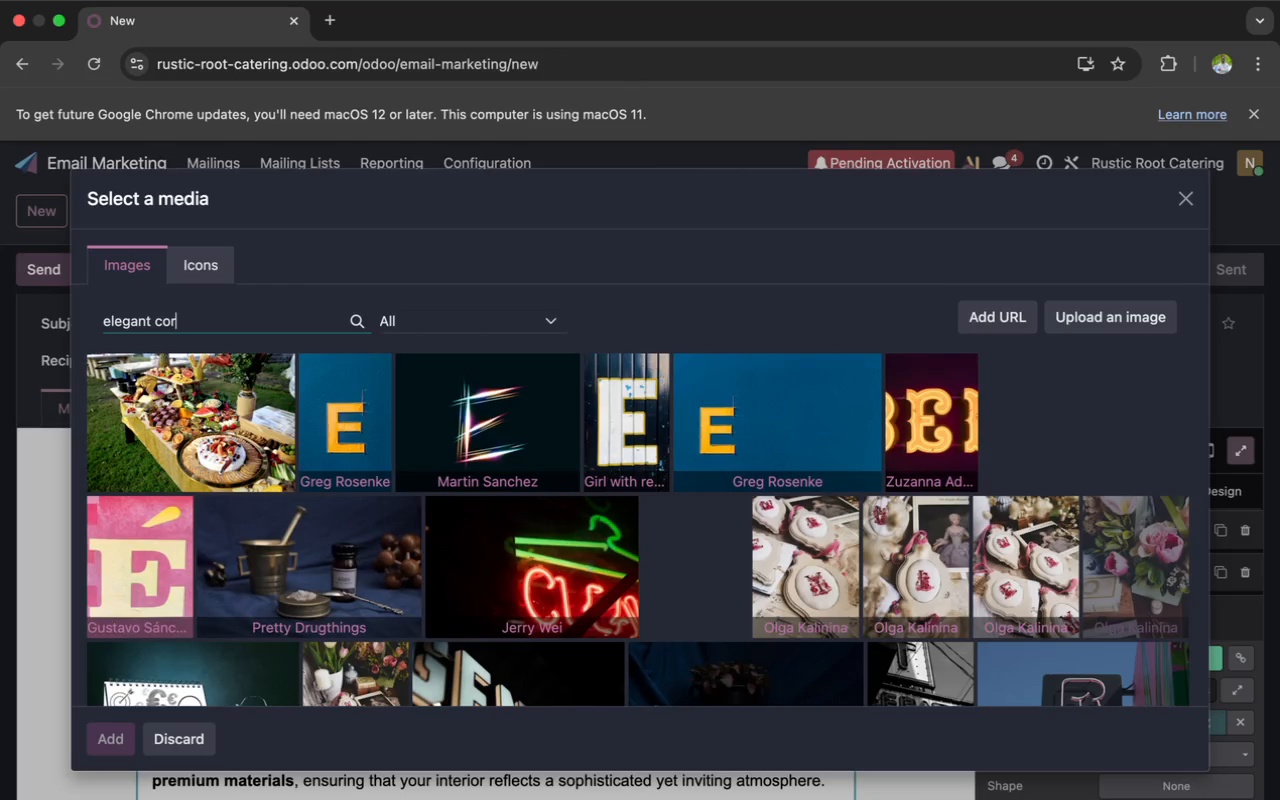 
type(porate lunch meeting)
 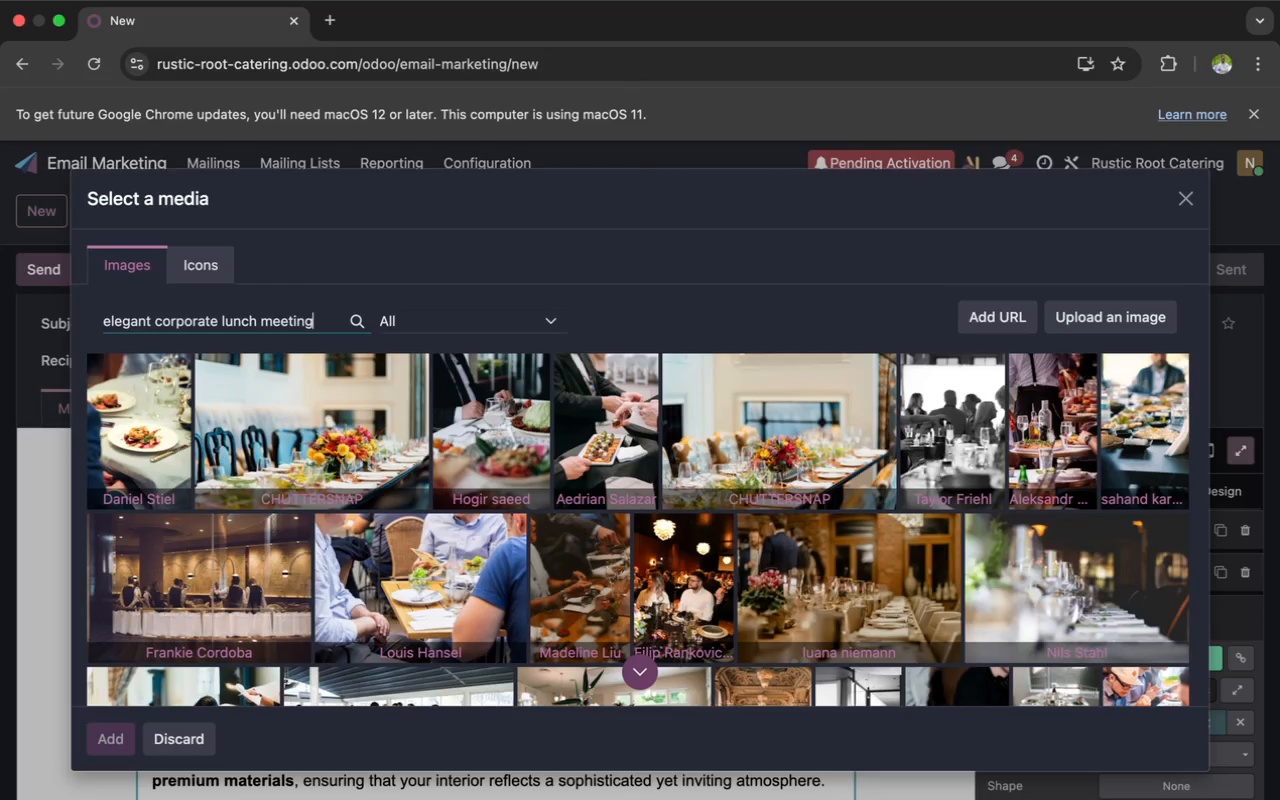 
wait(21.81)
 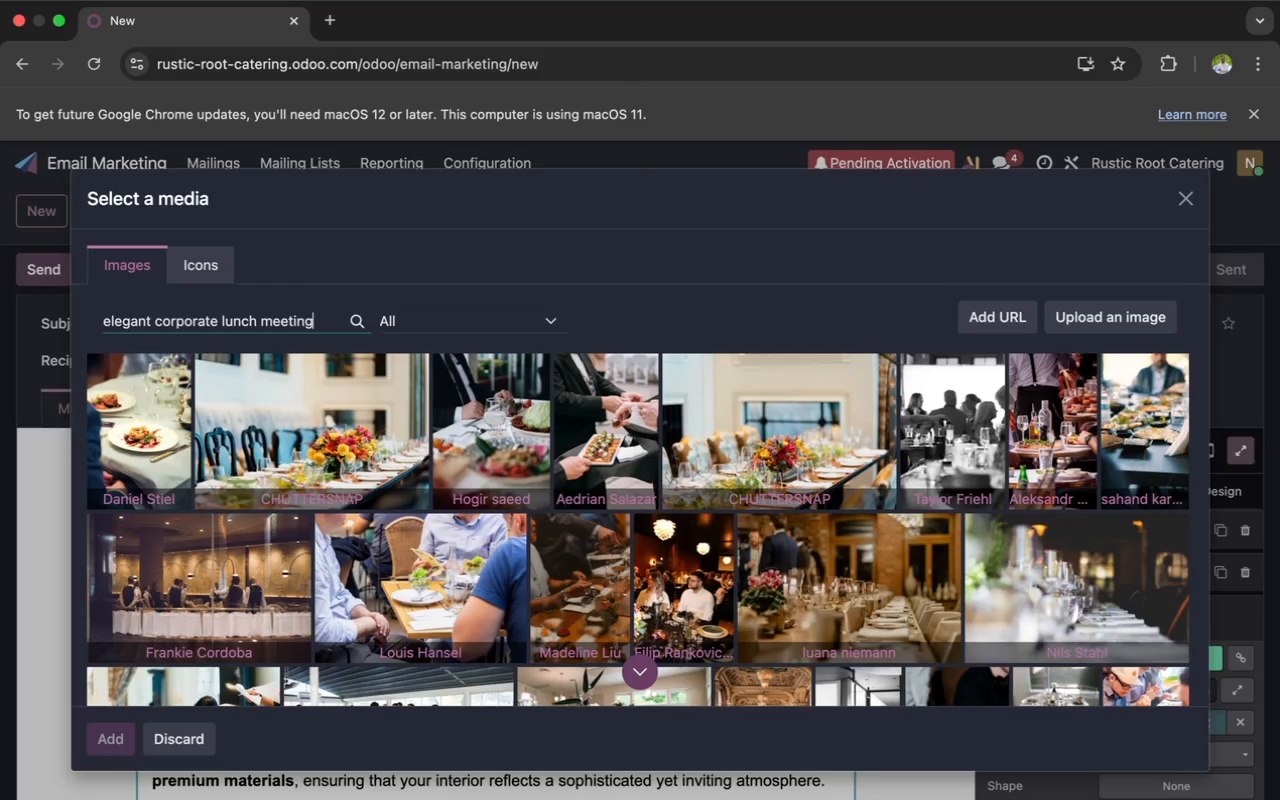 
scroll: coordinate [476, 563], scroll_direction: down, amount: 24.0
 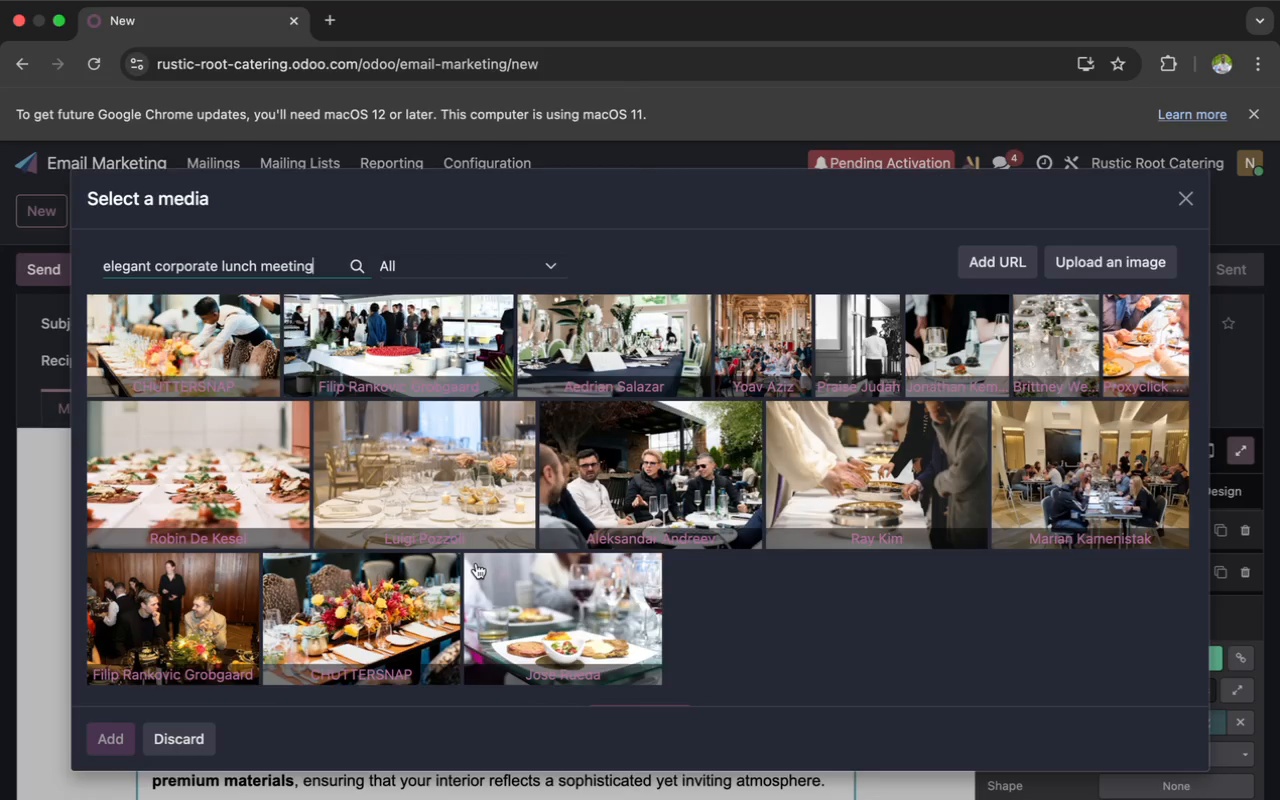 
wait(10.36)
 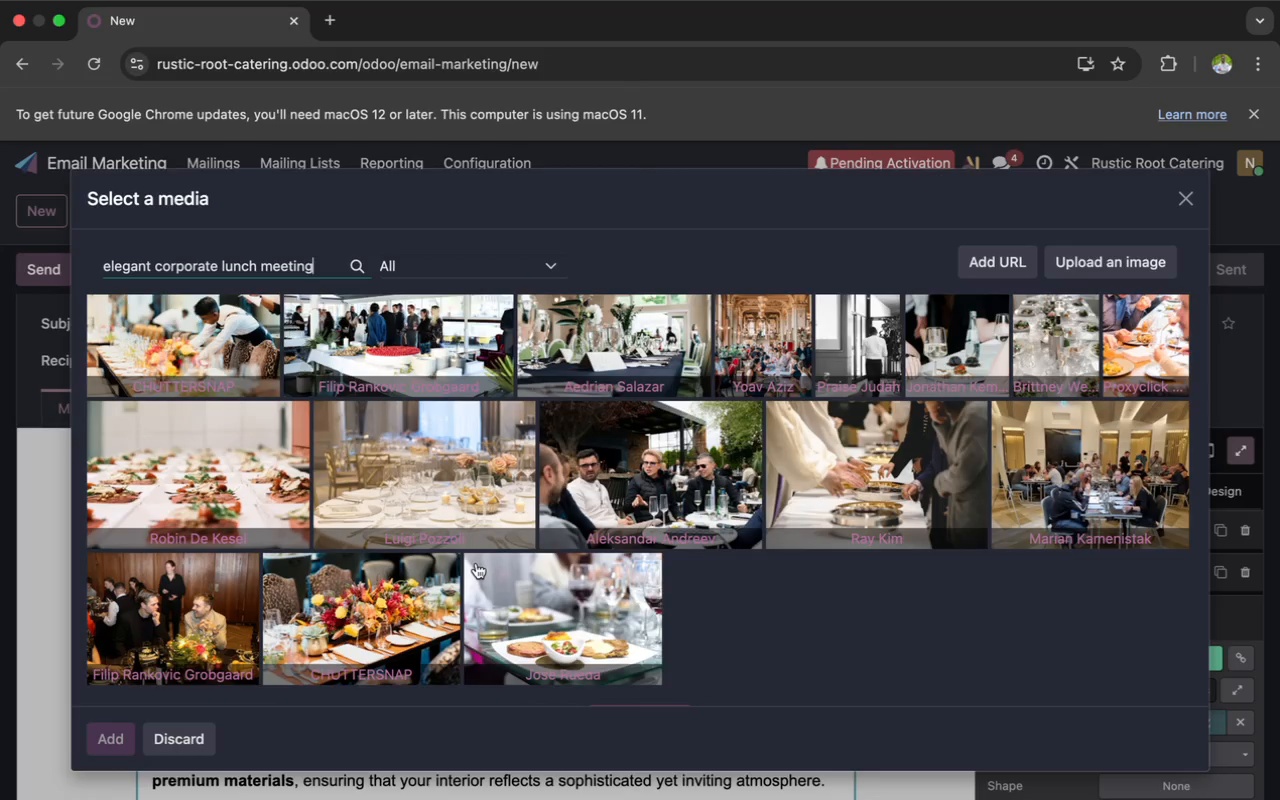 
left_click([856, 448])
 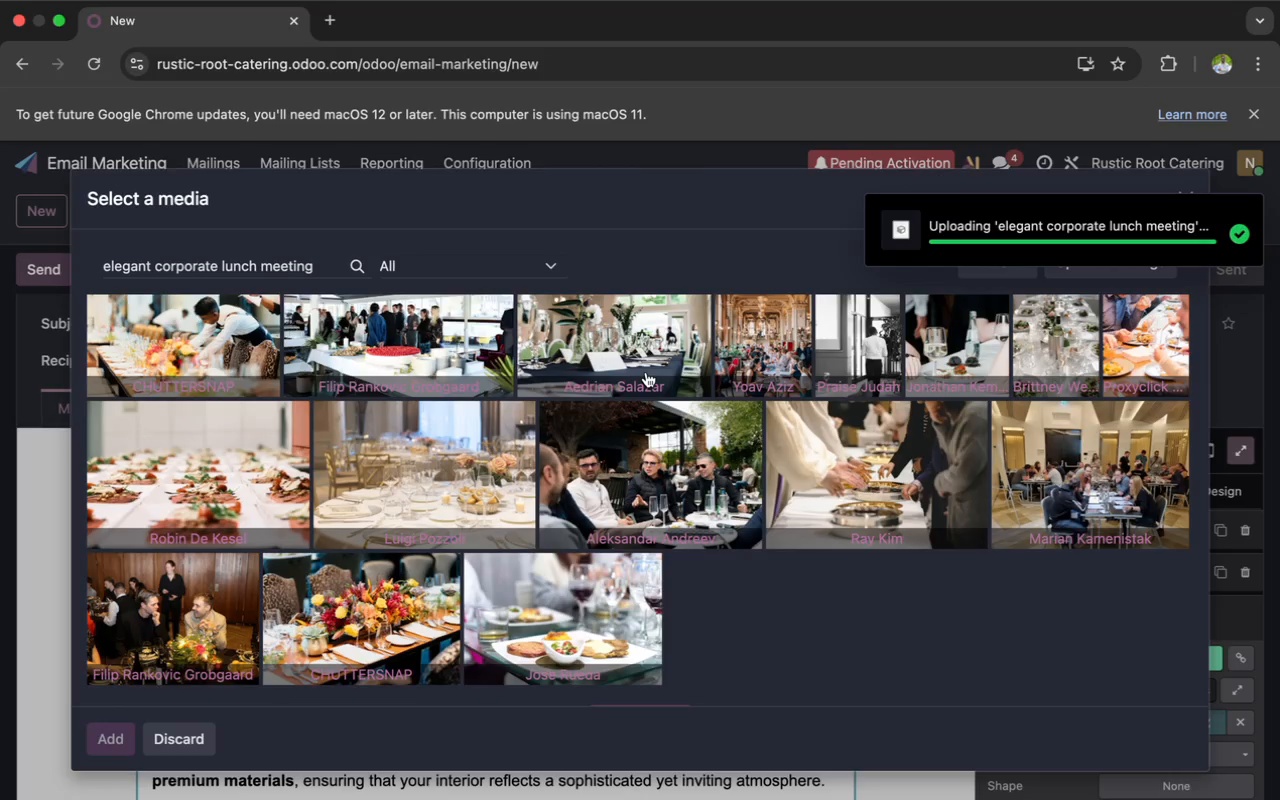 
wait(5.01)
 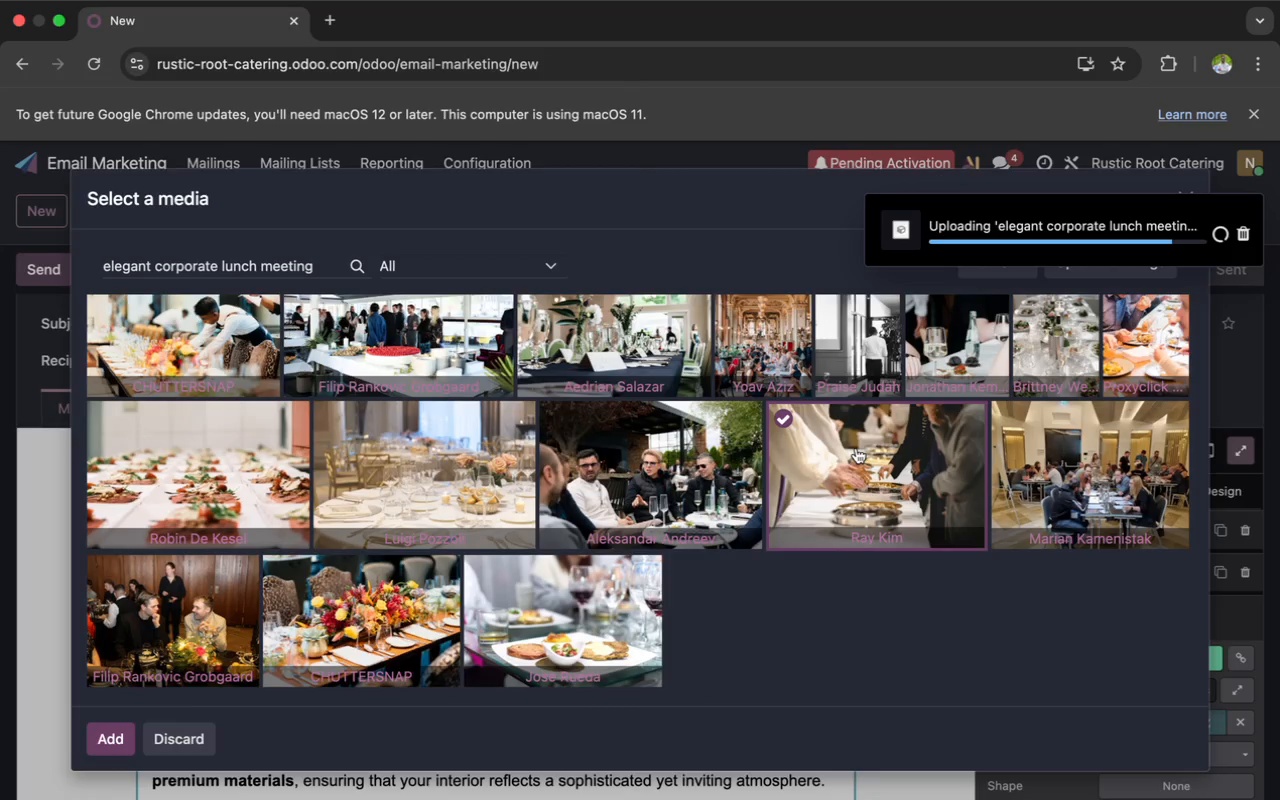 
left_click_drag(start_coordinate=[315, 265], to_coordinate=[116, 267])
 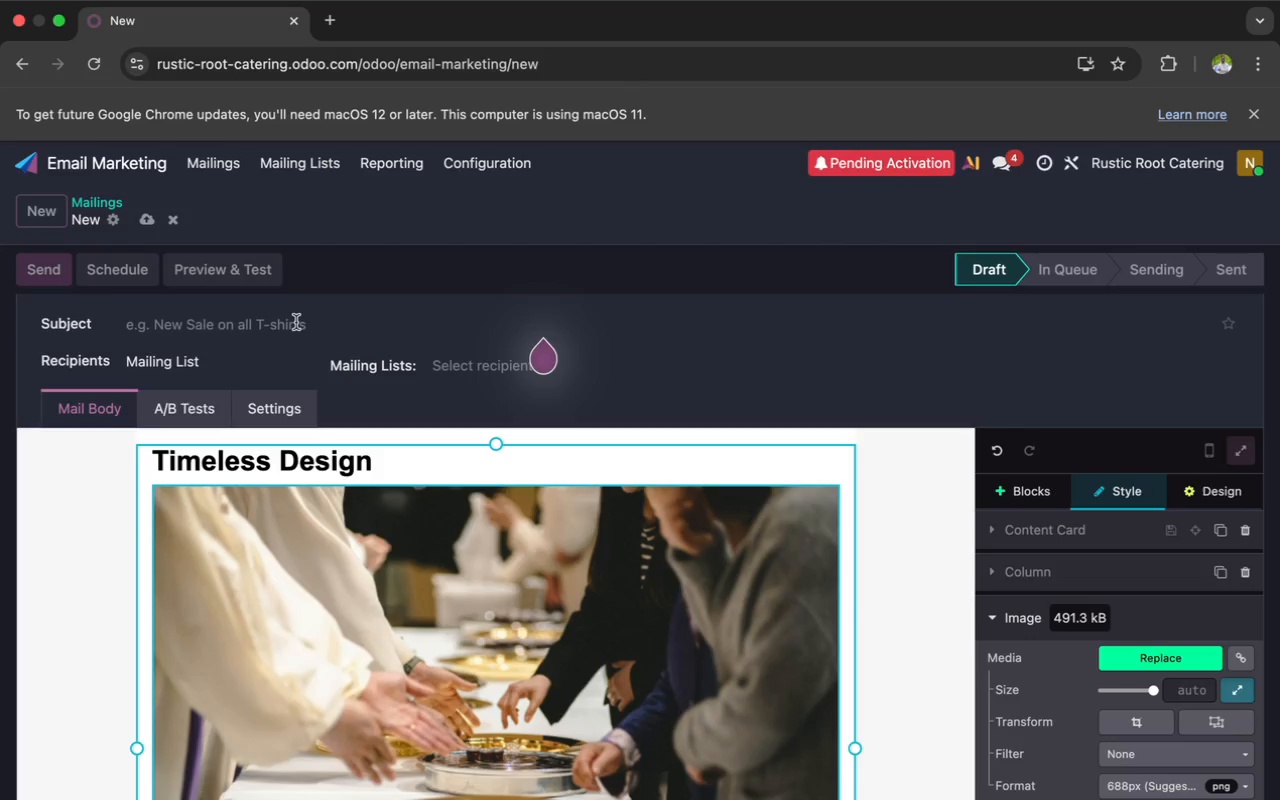 
wait(8.11)
 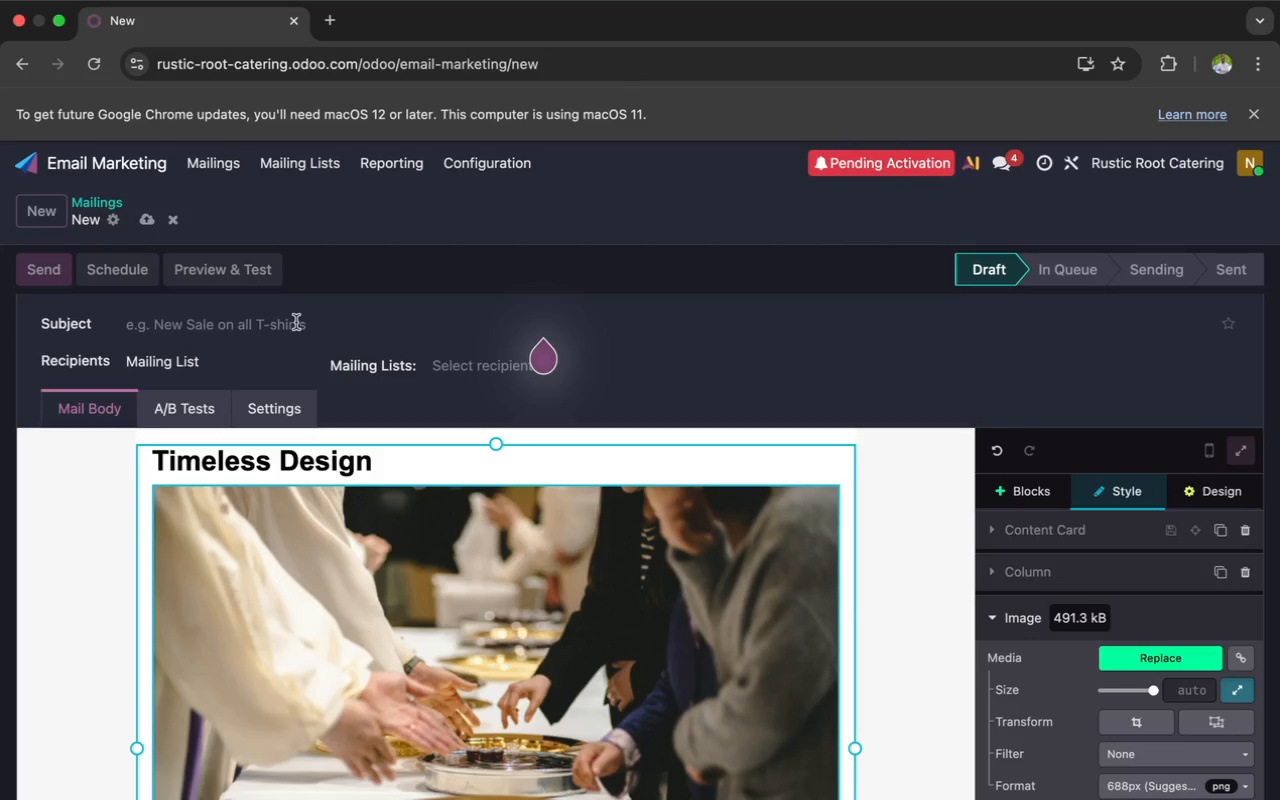 
scroll: coordinate [443, 523], scroll_direction: down, amount: 3.0
 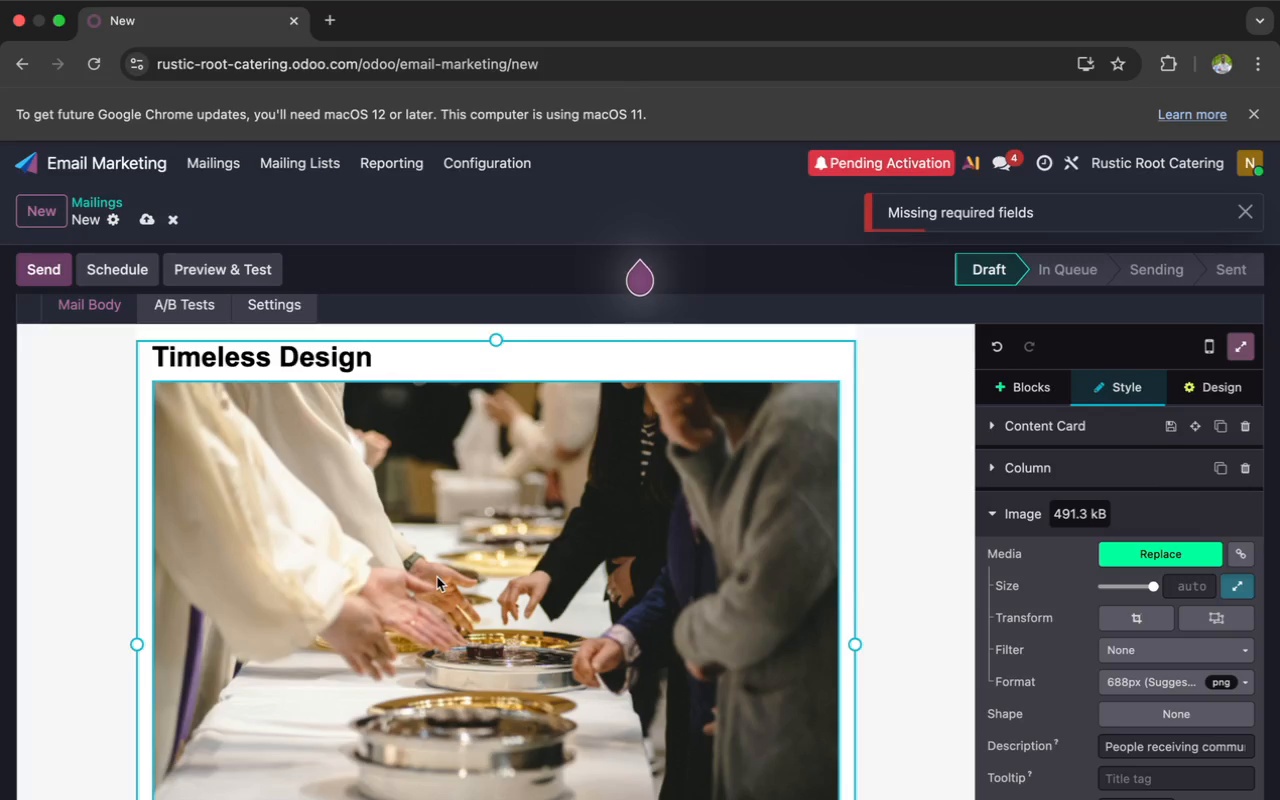 
scroll: coordinate [437, 577], scroll_direction: up, amount: 7.0
 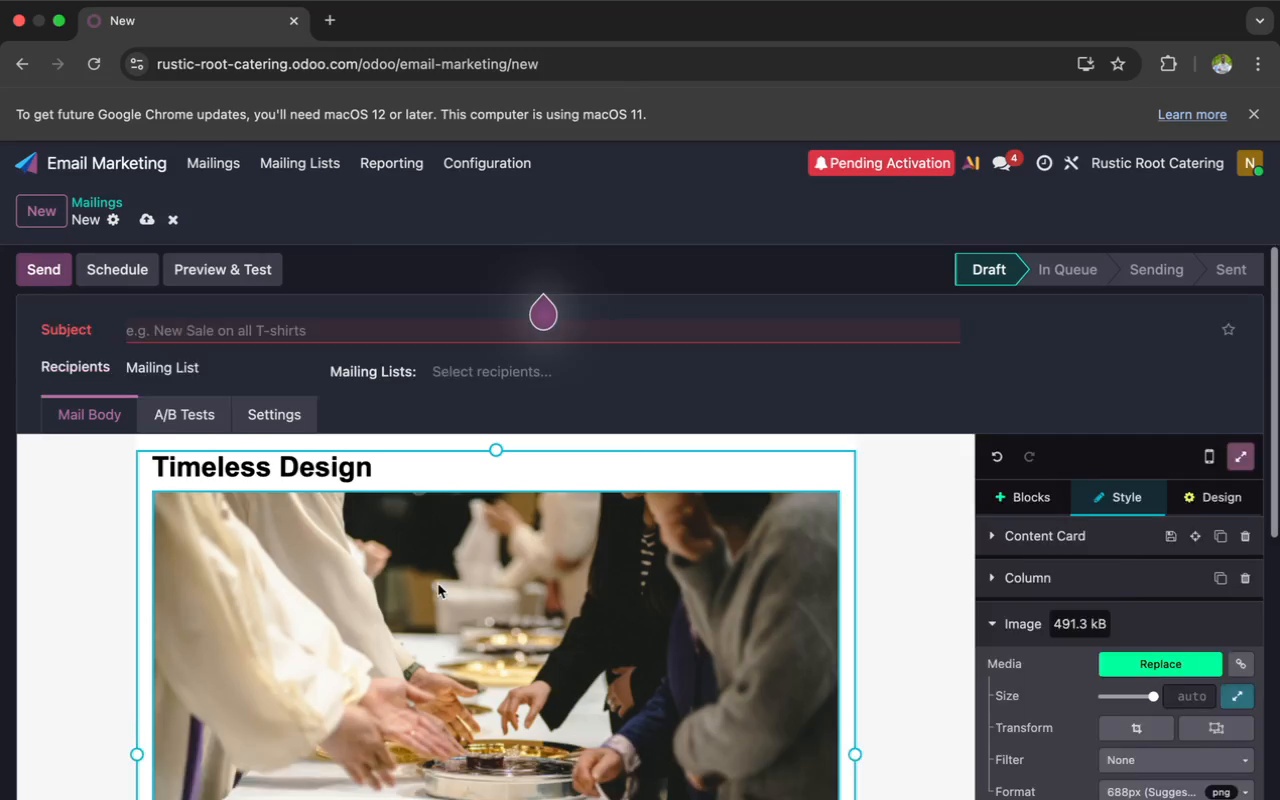 
scroll: coordinate [438, 584], scroll_direction: down, amount: 14.0
 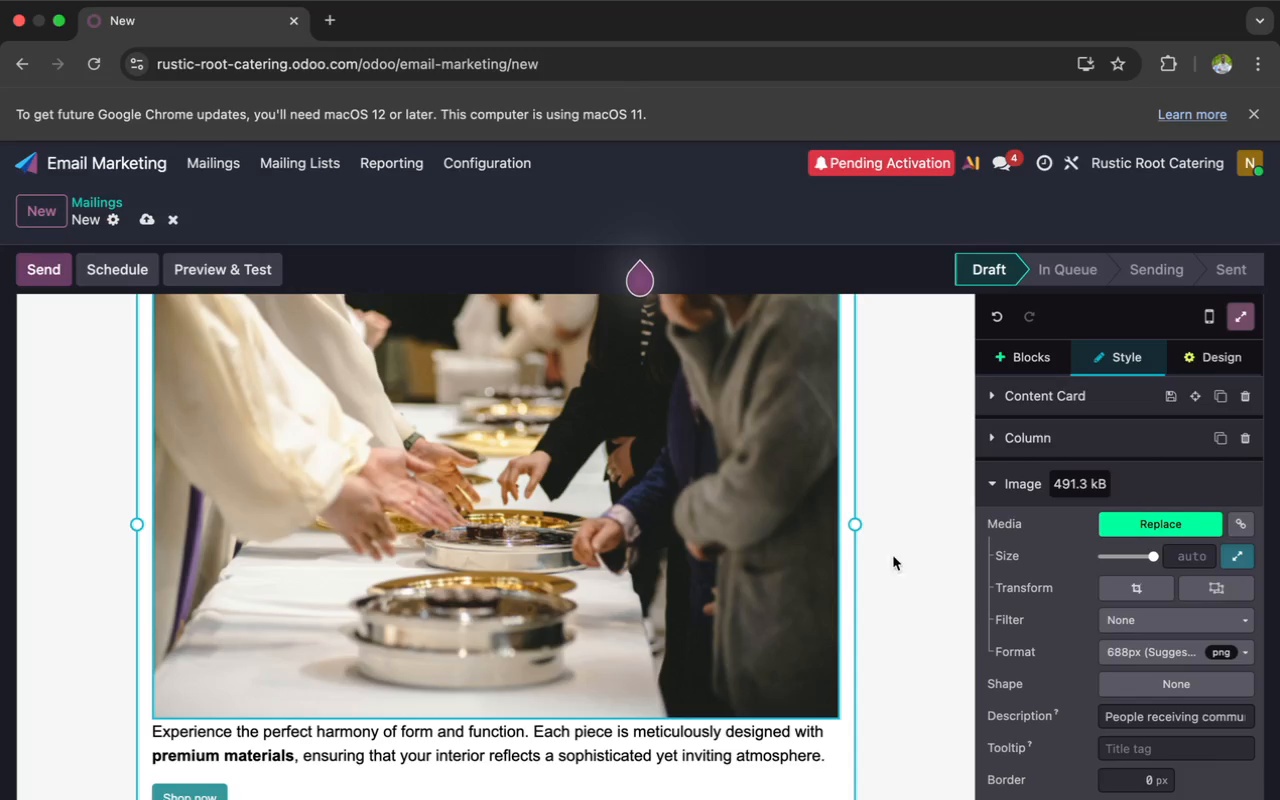 
left_click([1133, 584])
 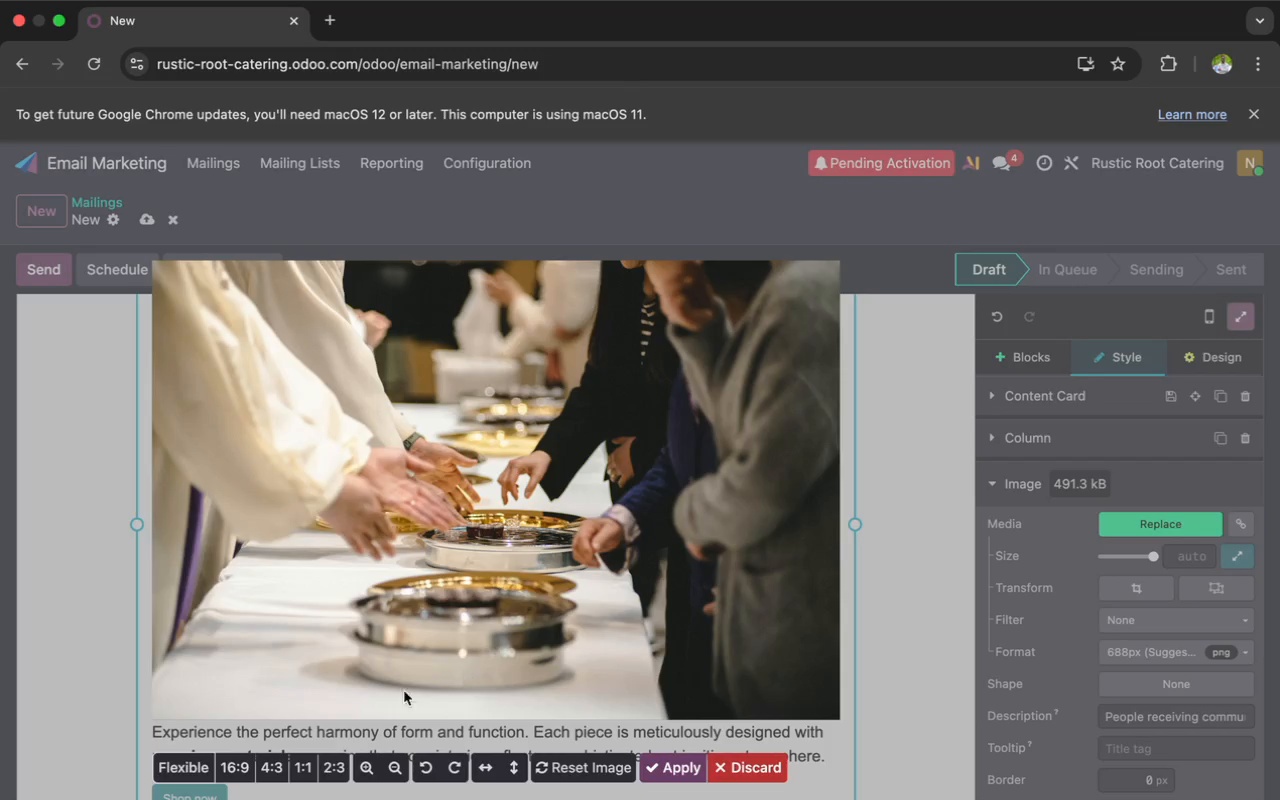 
left_click([229, 765])
 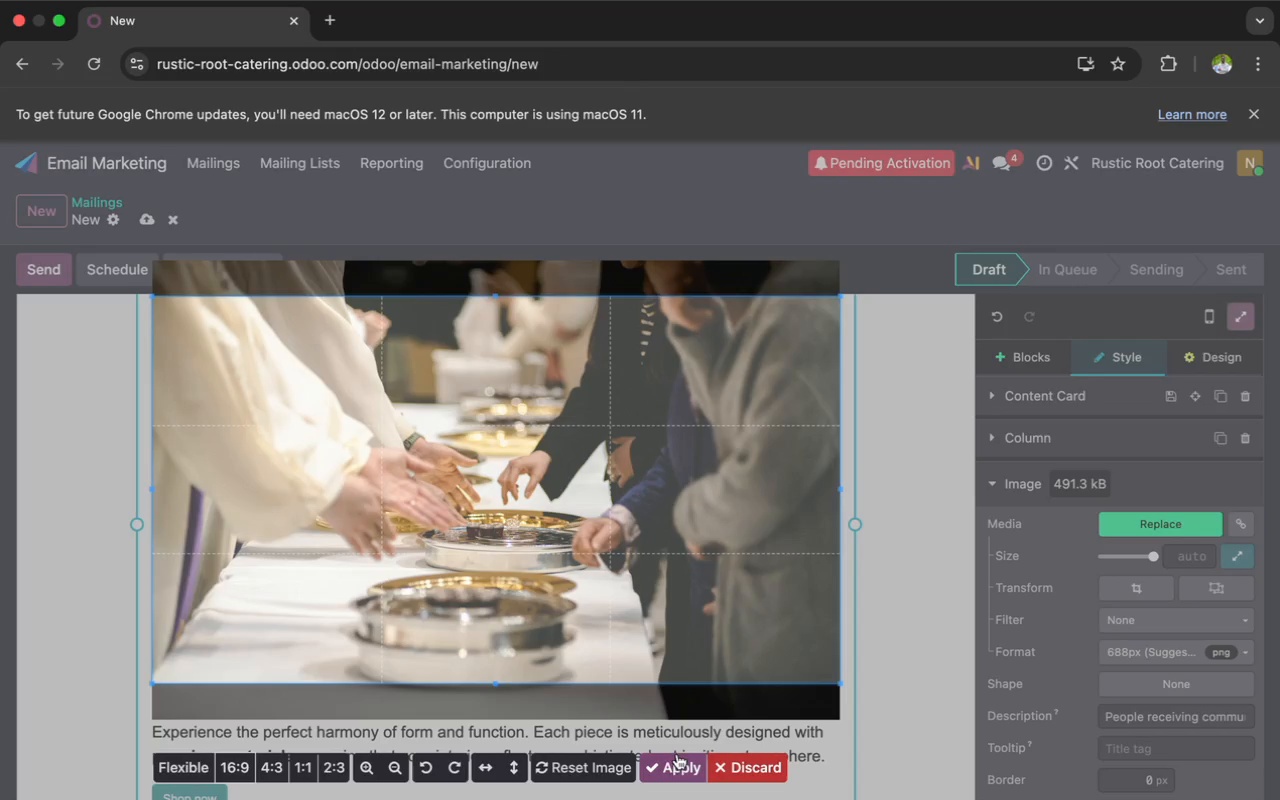 
left_click([672, 763])
 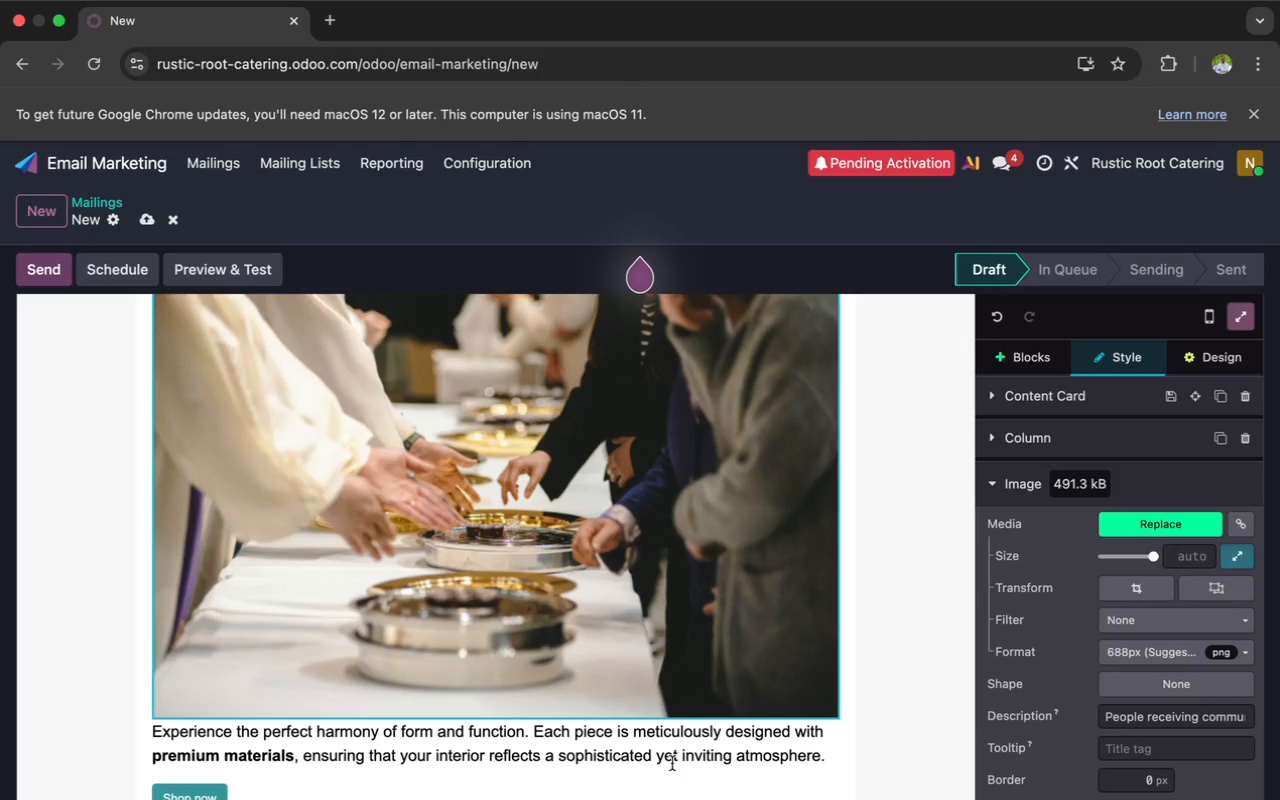 
scroll: coordinate [634, 604], scroll_direction: up, amount: 30.0
 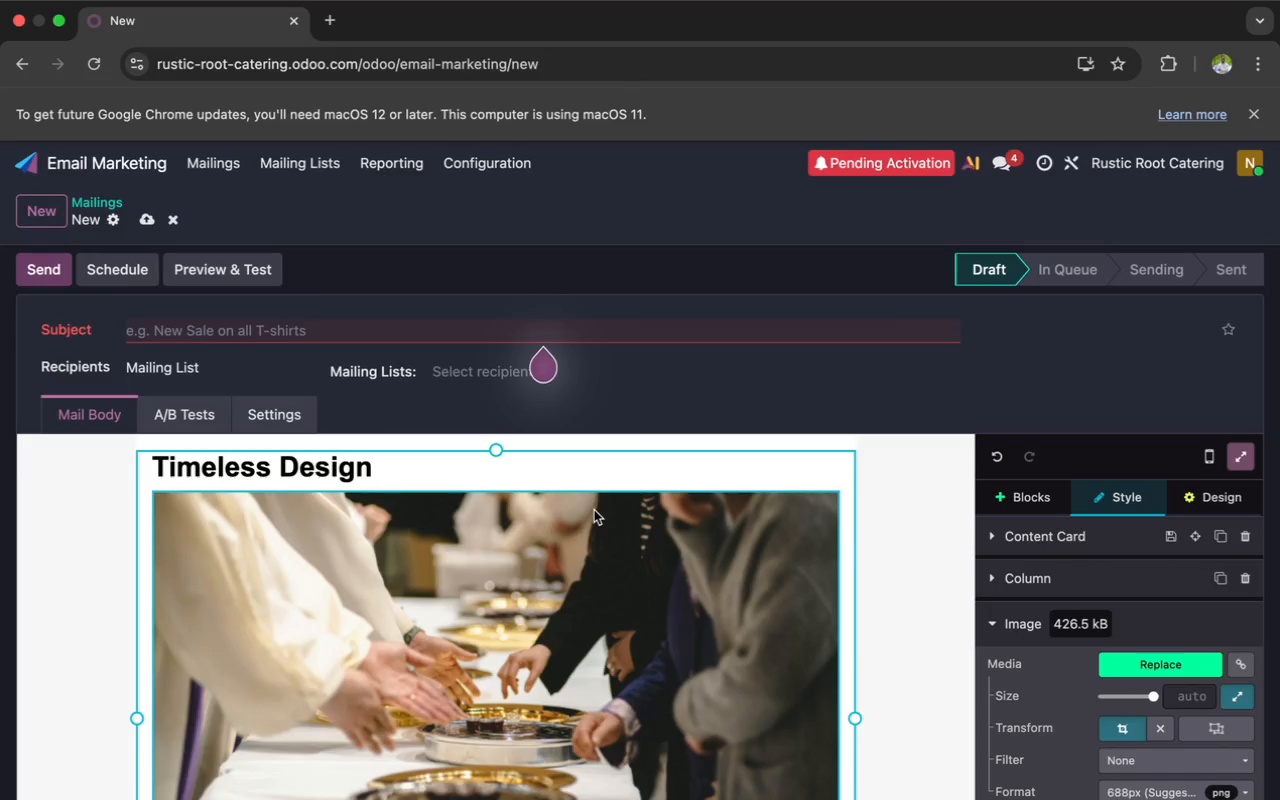 
wait(13.54)
 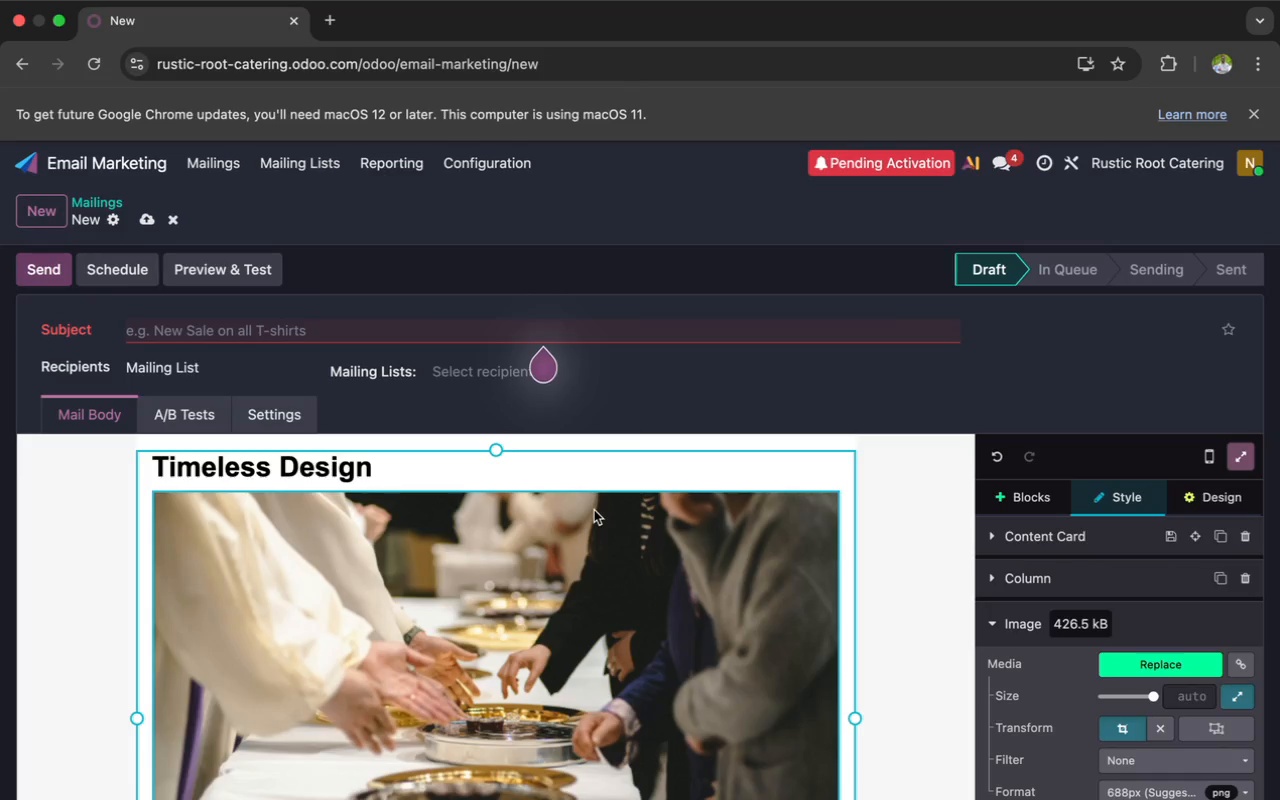 
left_click([300, 325])
 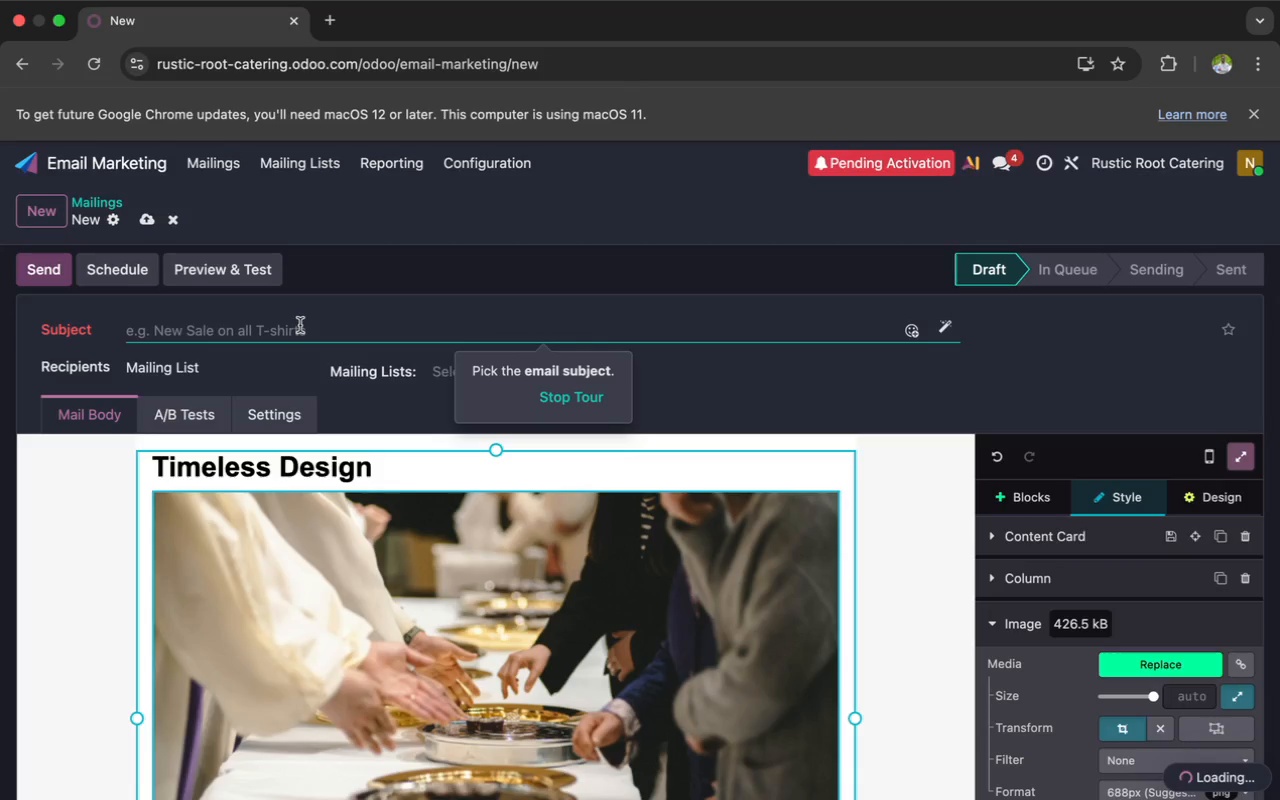 
type(A Menu Tailord for)
key(Backspace)
key(Backspace)
 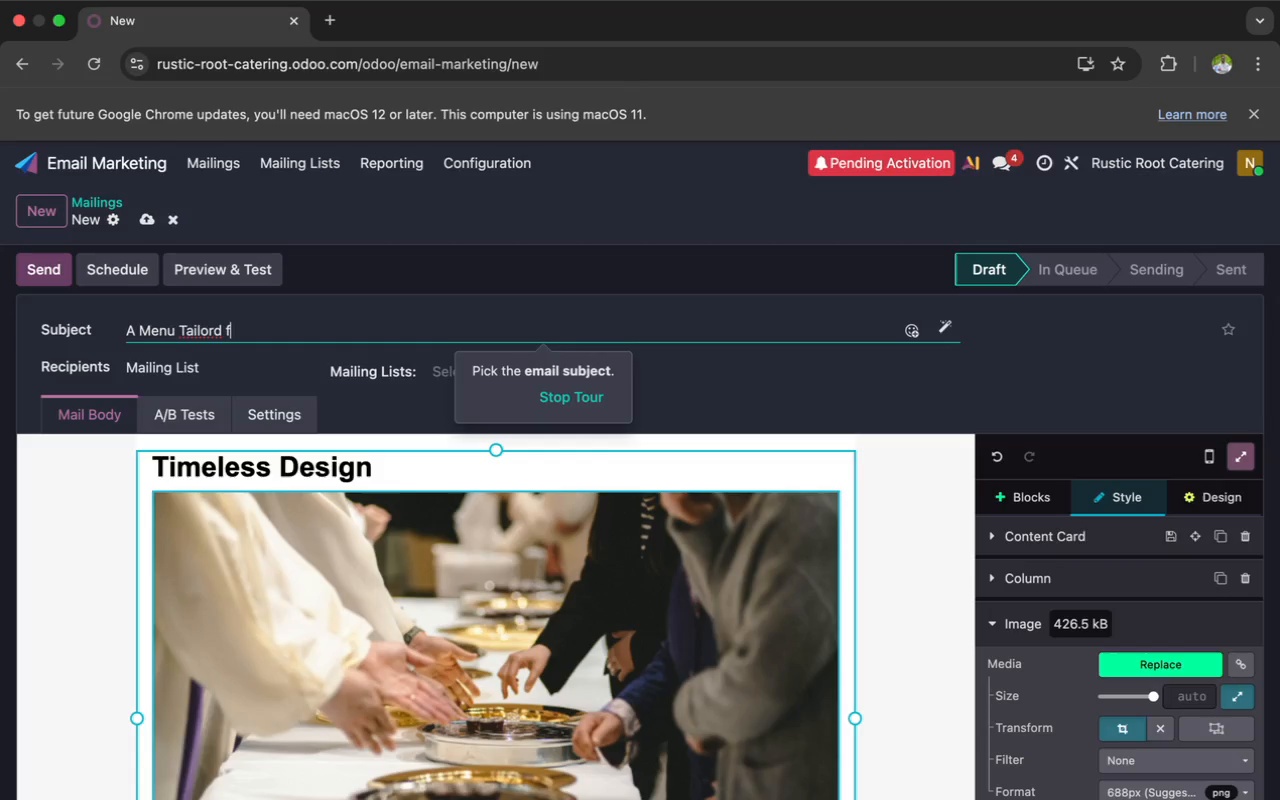 
wait(6.9)
 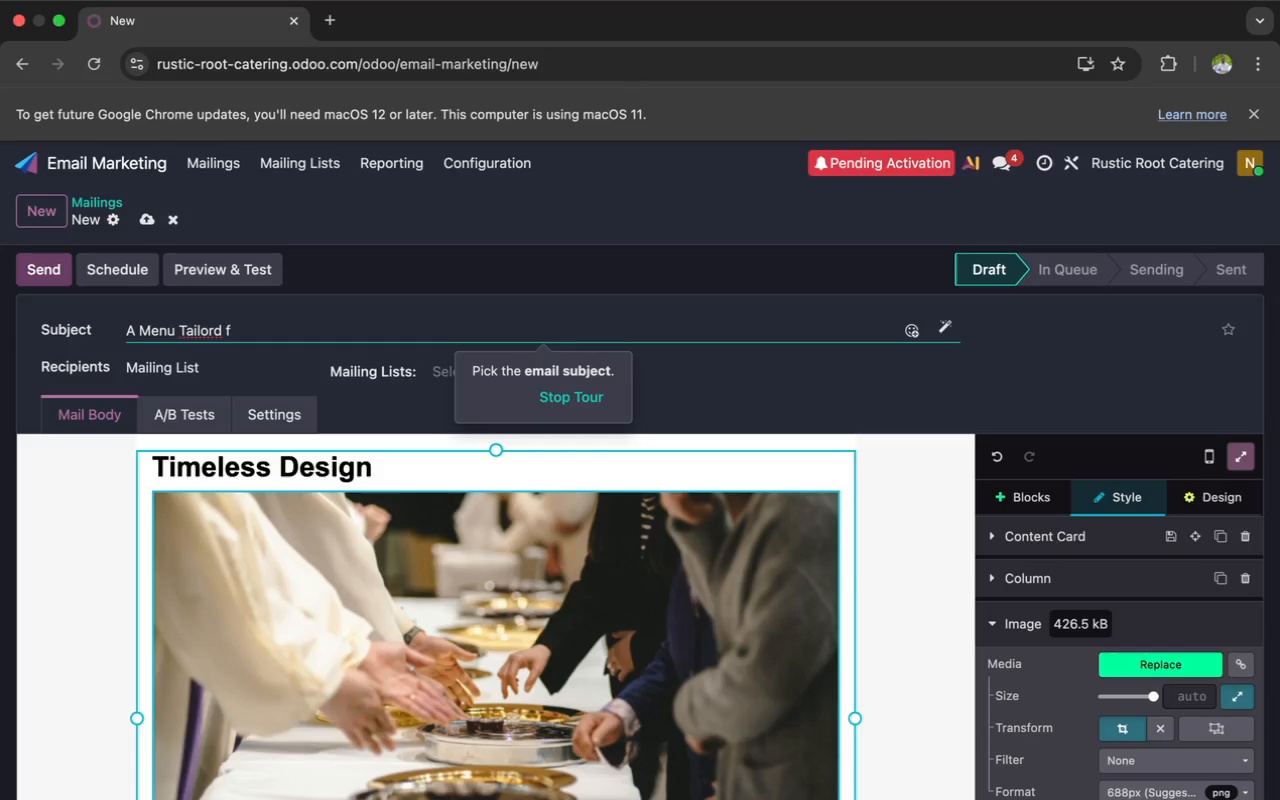 
key(Backspace)
key(Backspace)
key(Backspace)
type(ed for {{ favorite_cuisine_type }} lovers at {)
 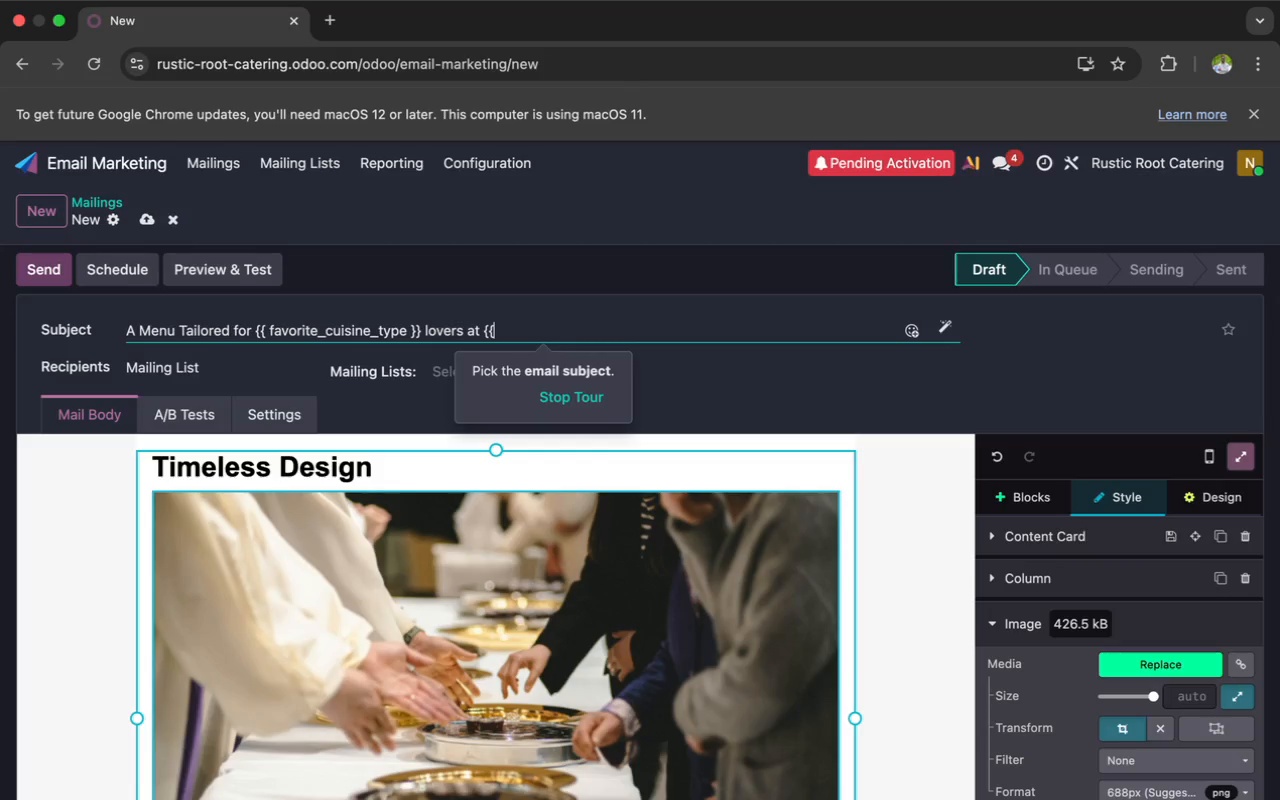 
type( object.company)
 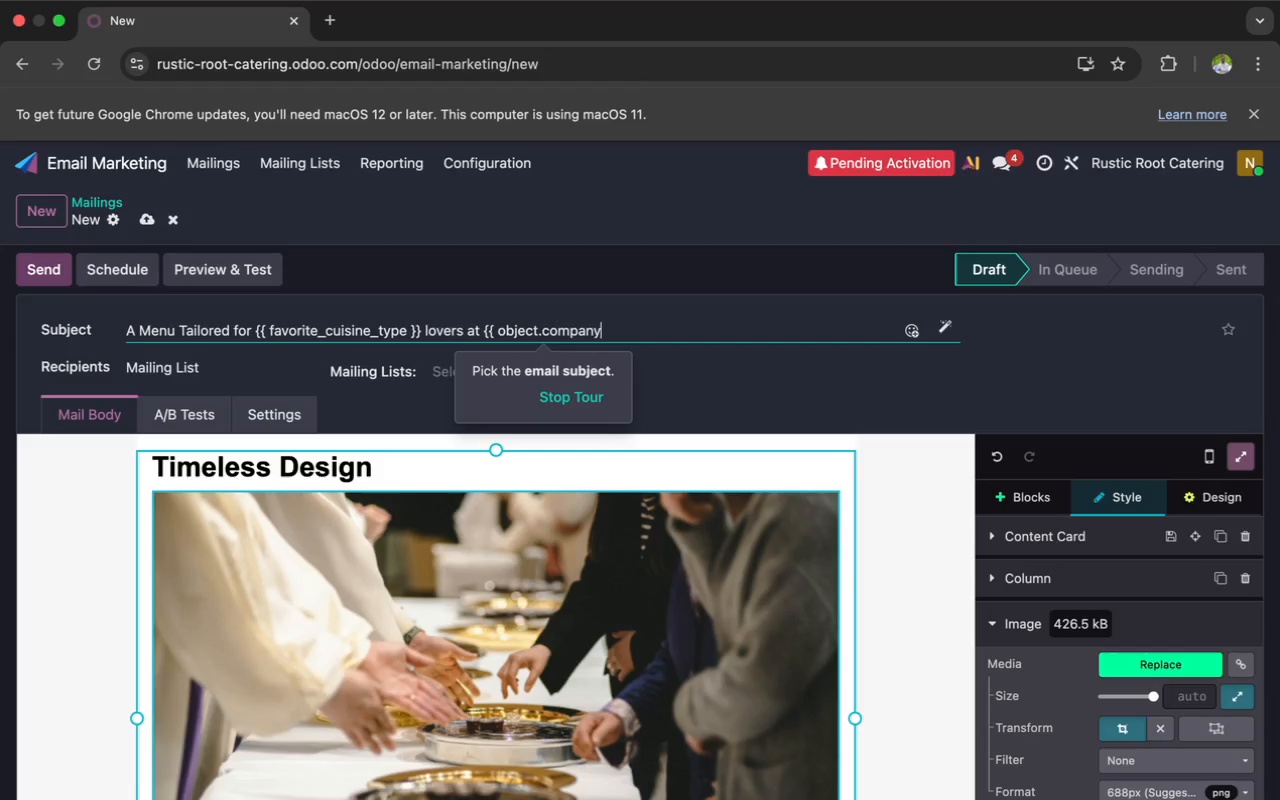 
type(_name }})
 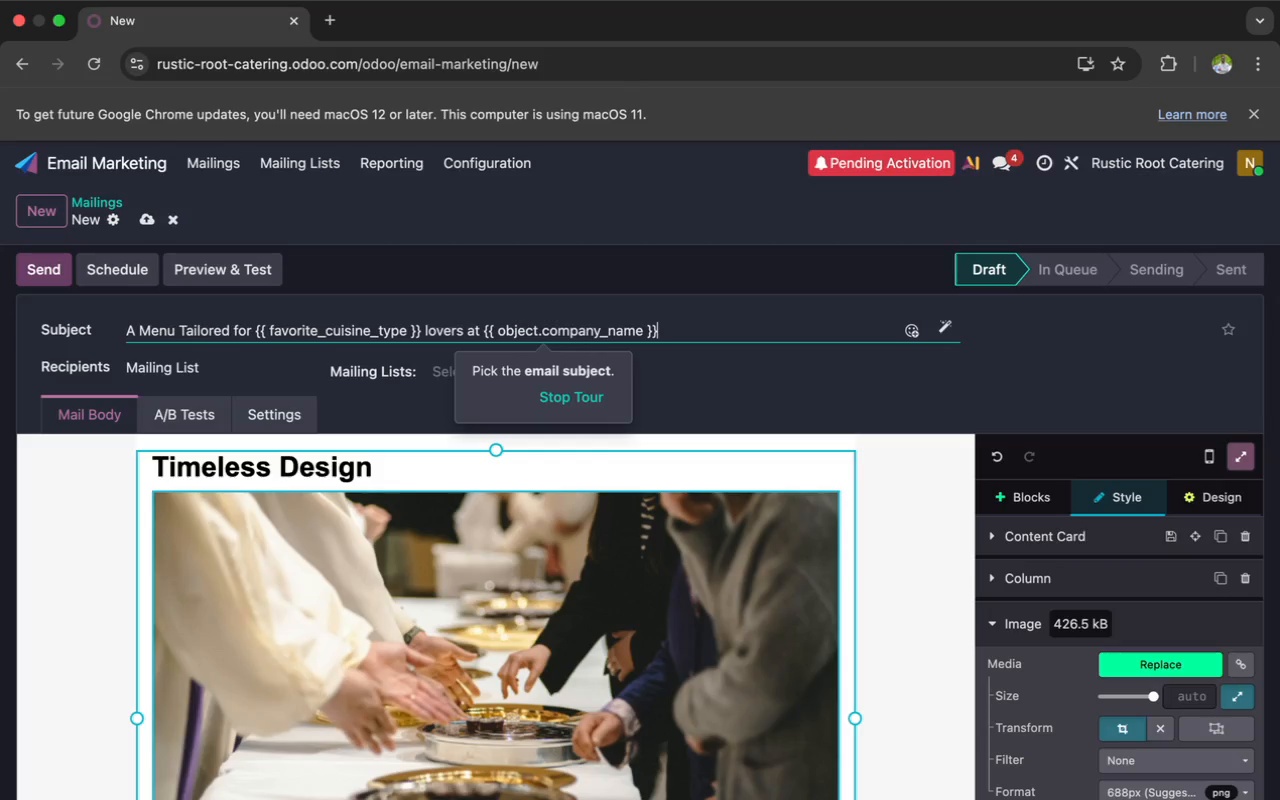 
left_click([408, 414])
 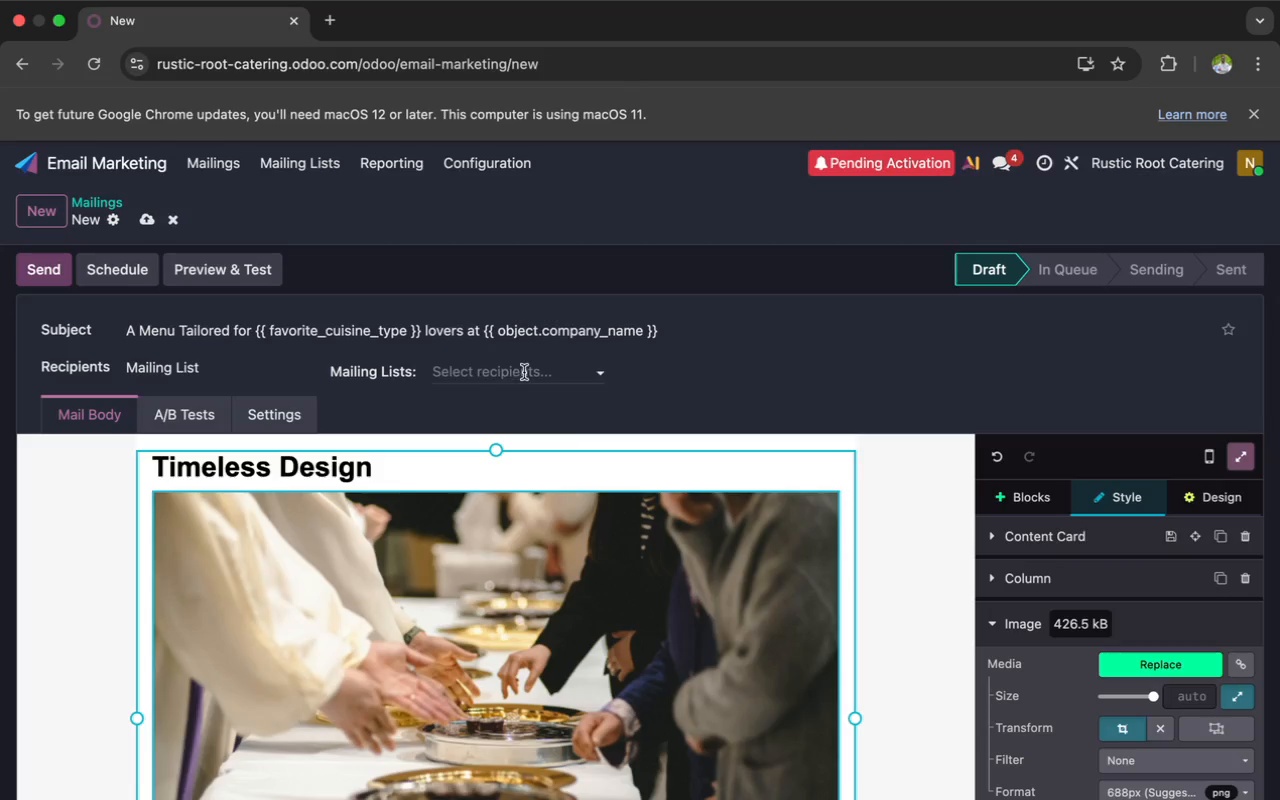 
left_click([525, 373])
 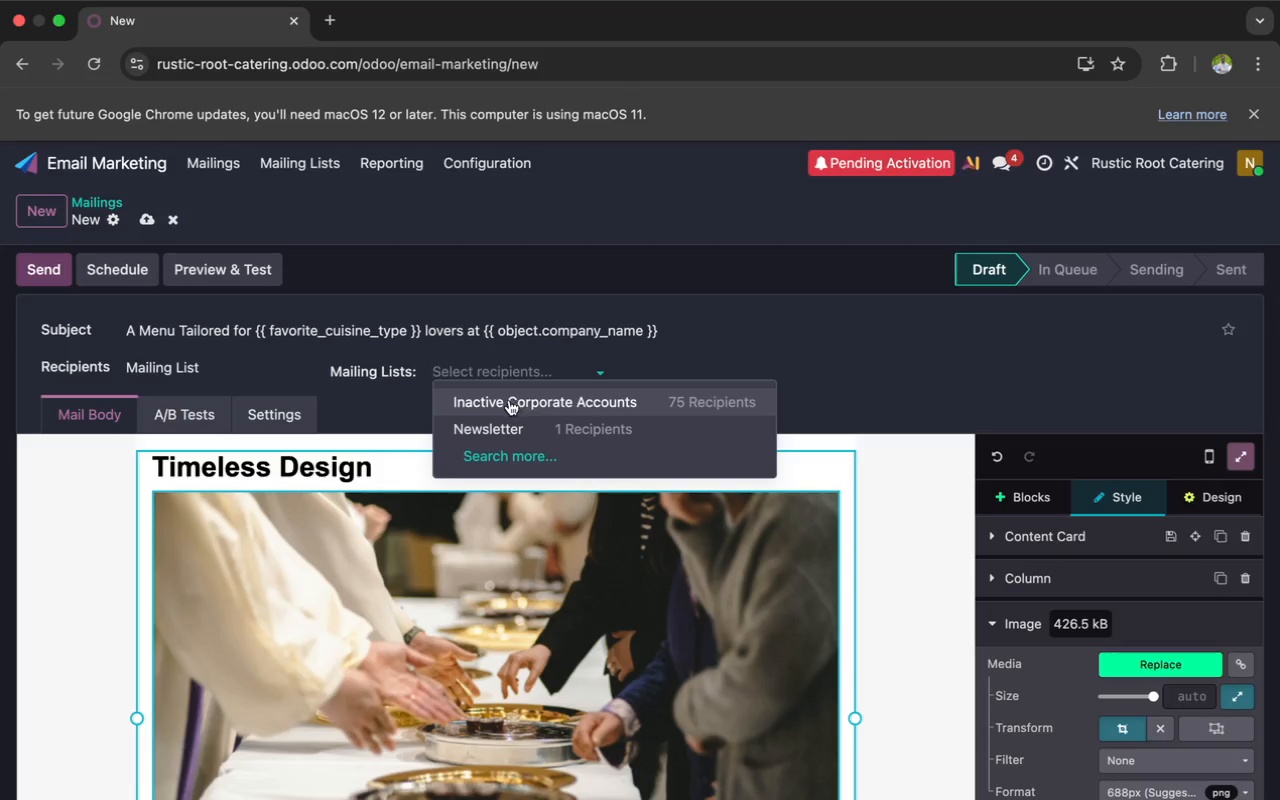 
left_click([508, 401])
 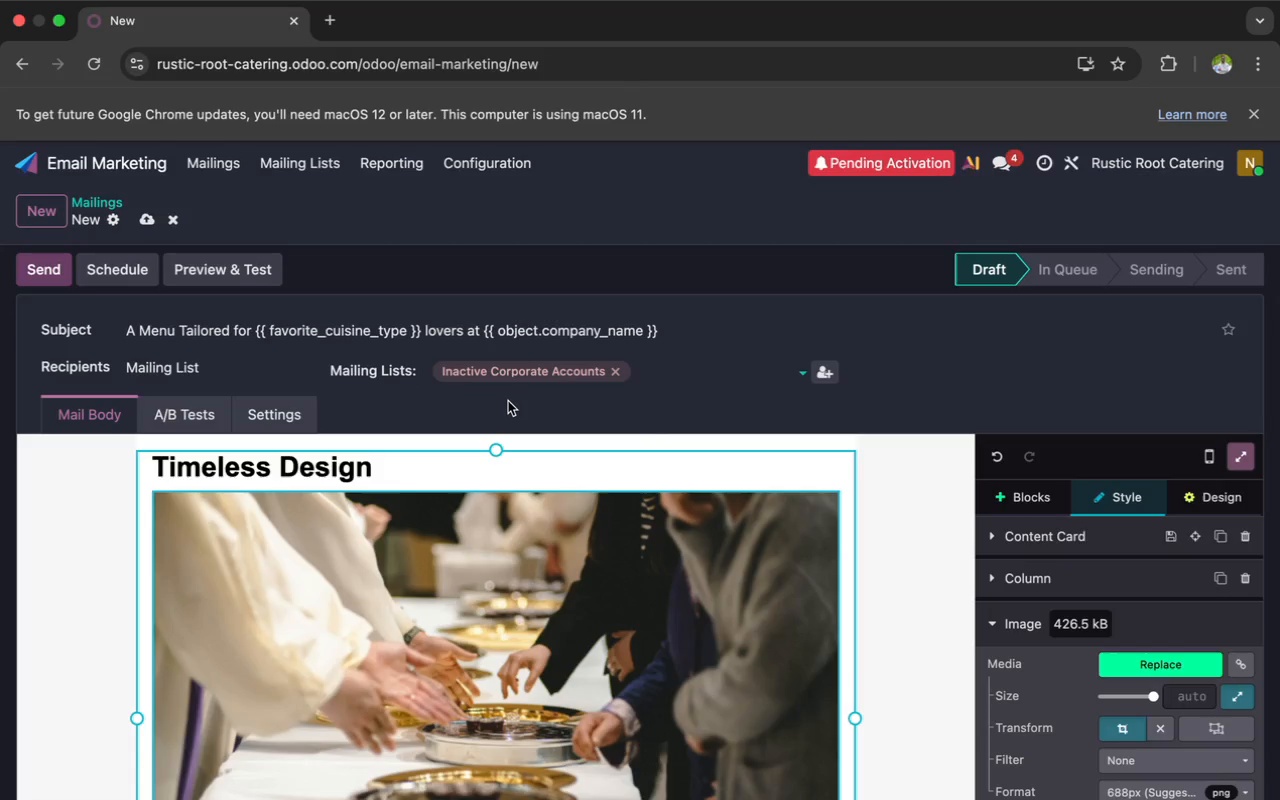 
wait(7.32)
 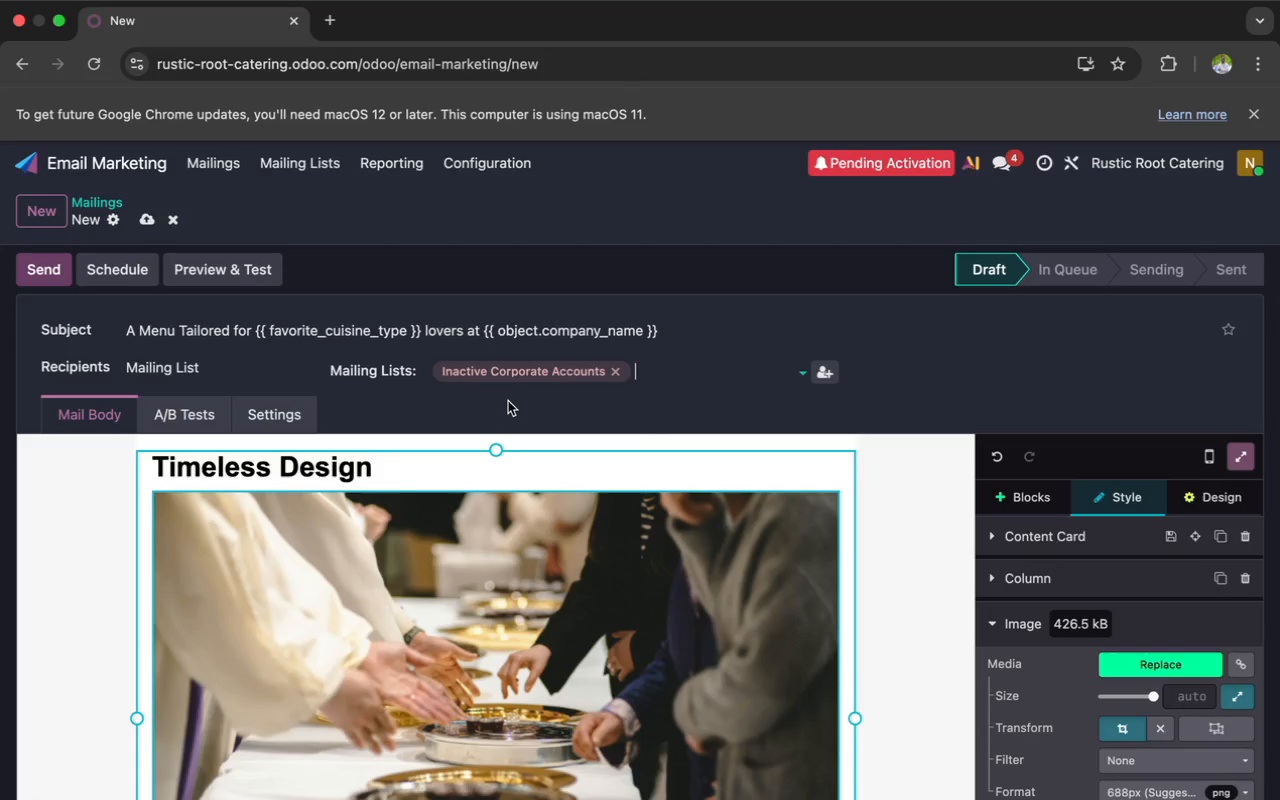 
left_click([438, 478])
 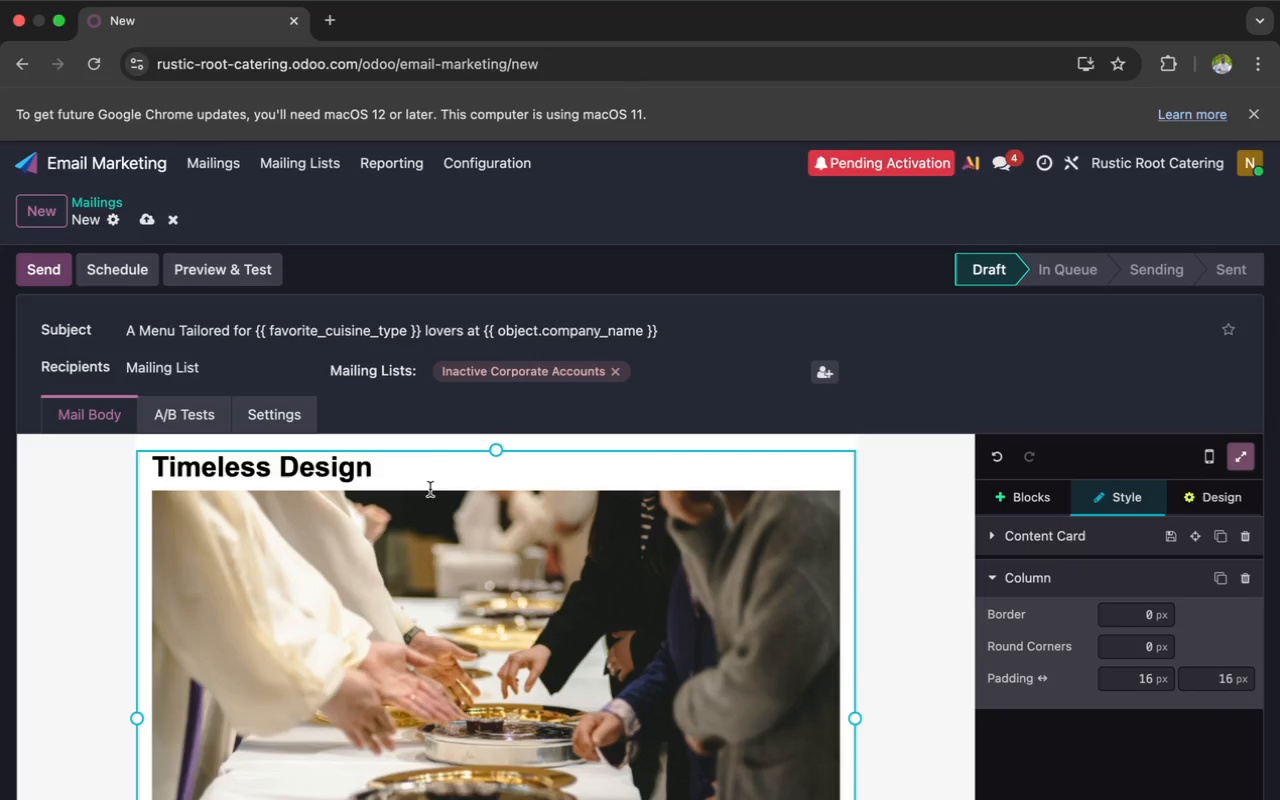 
hold_key(key=Backspace, duration=1.5)
 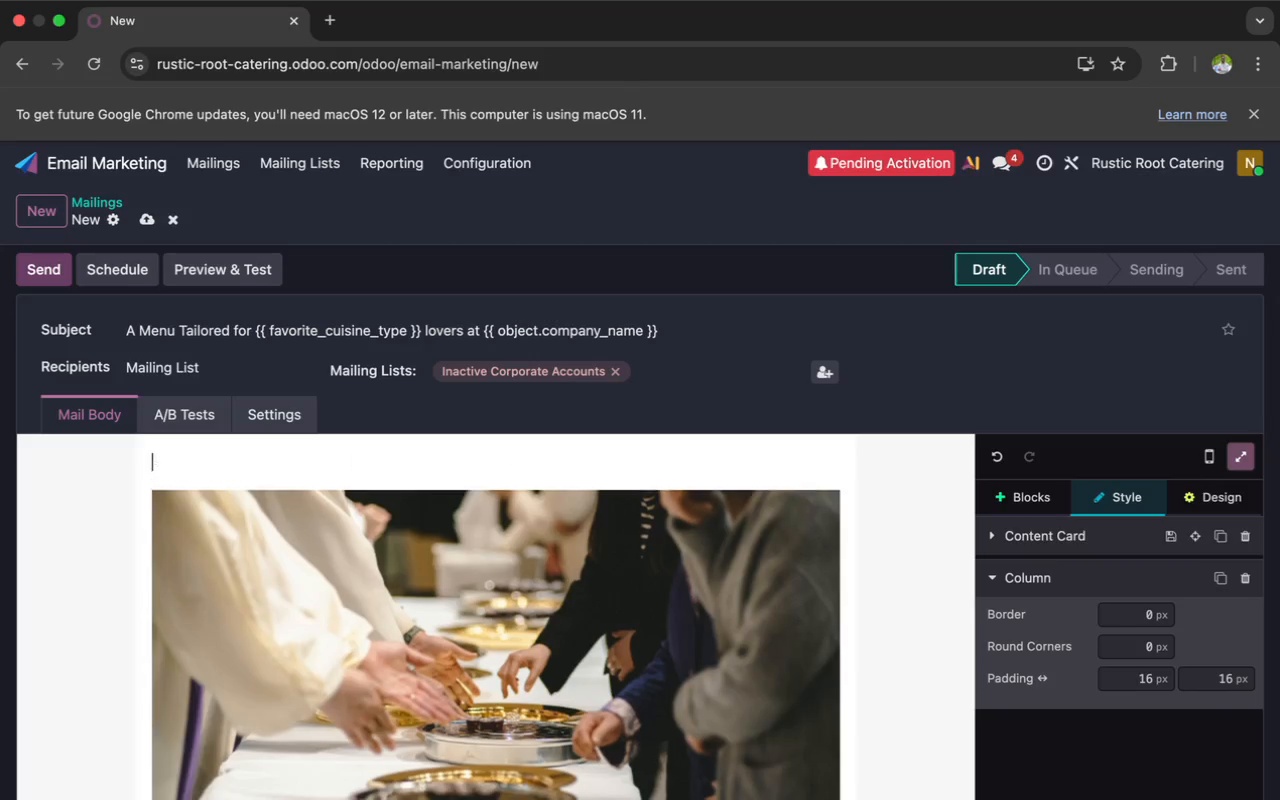 
hold_key(key=Backspace, duration=0.3)
 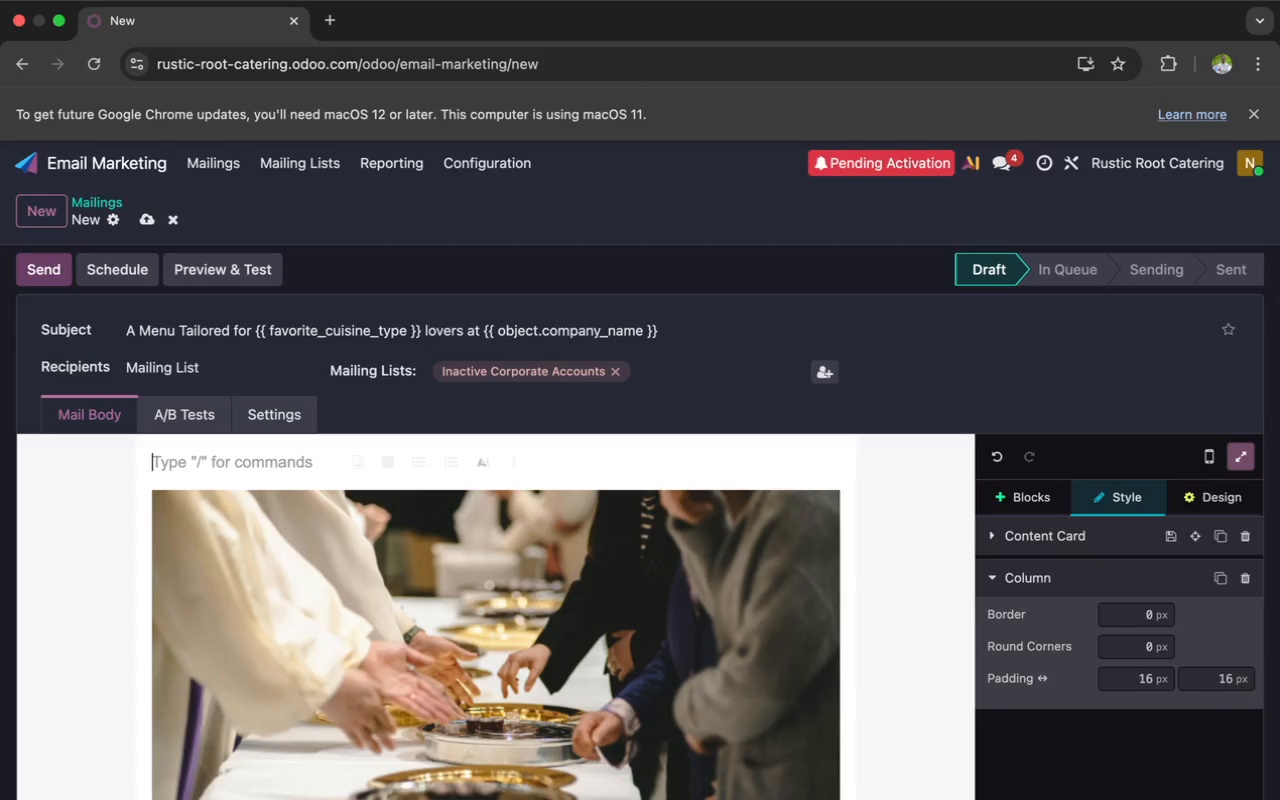 
key(Backspace)
 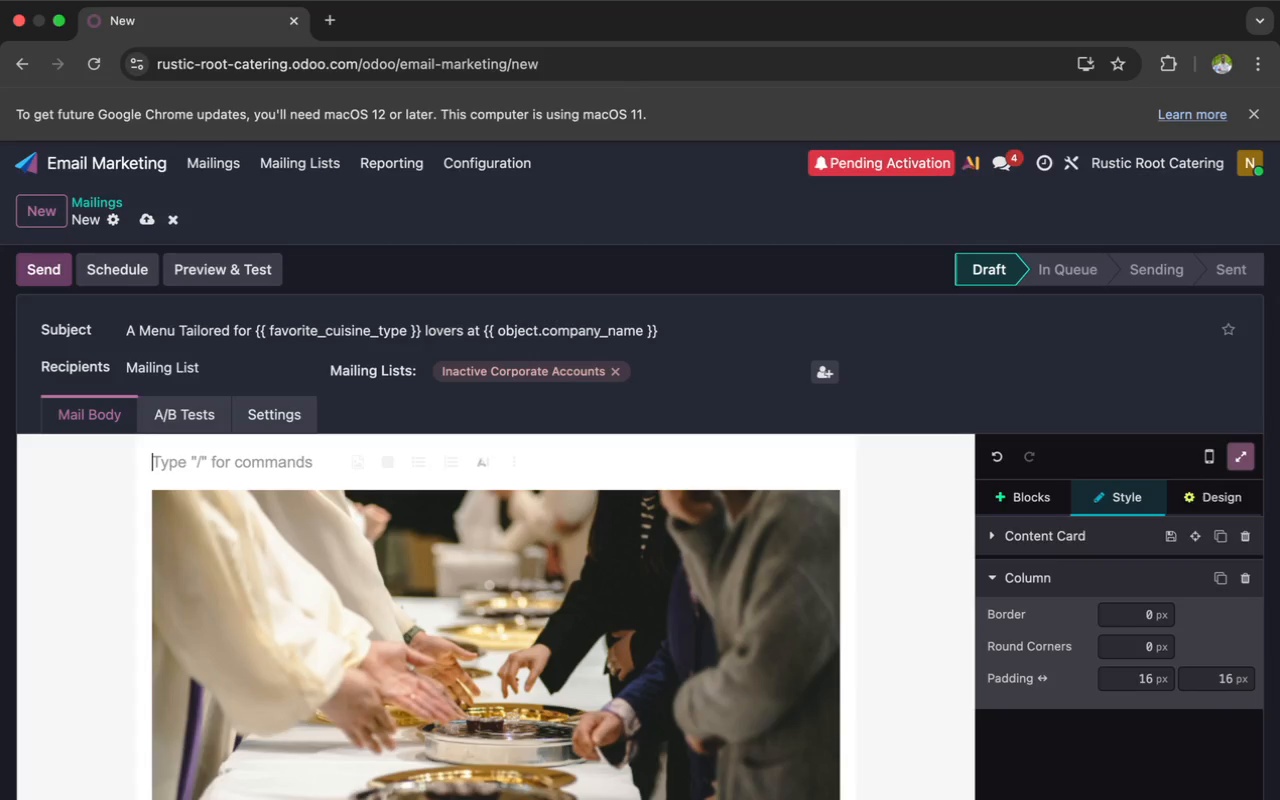 
key(Backspace)
 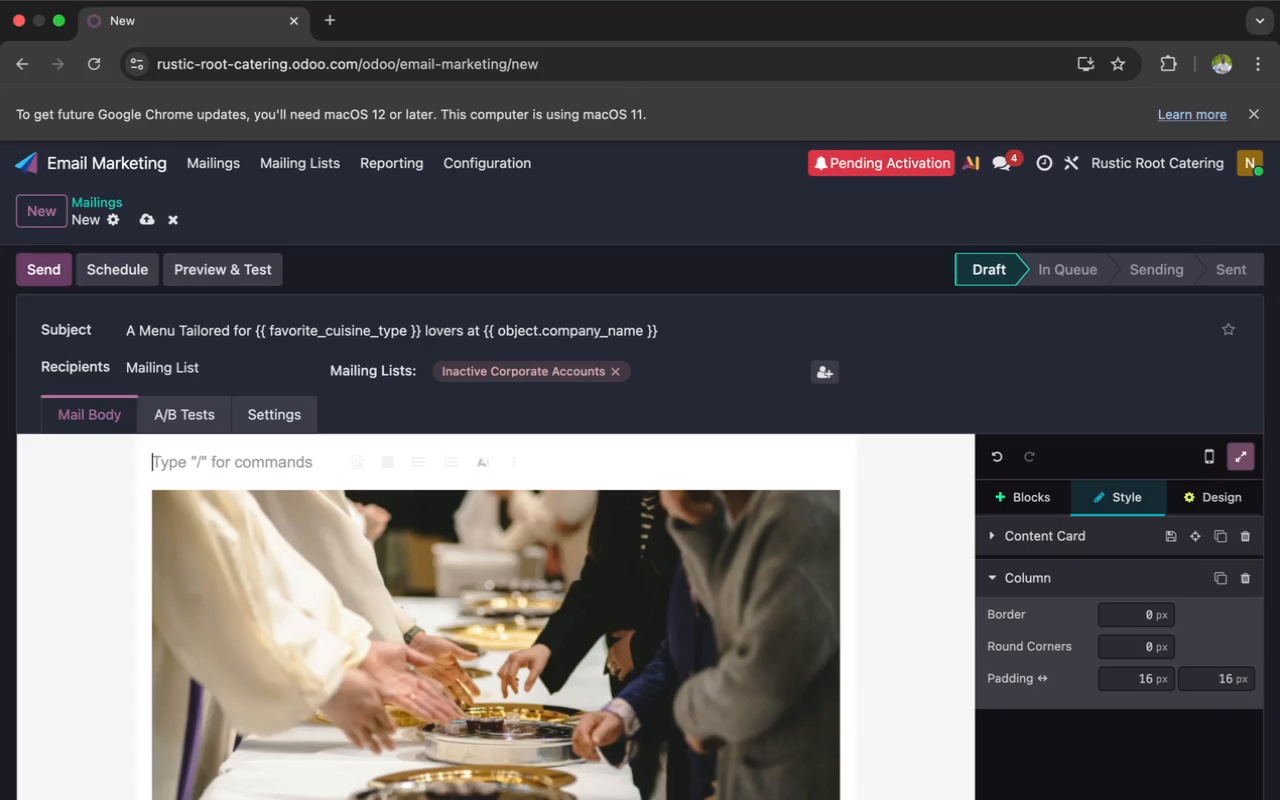 
key(Backspace)
 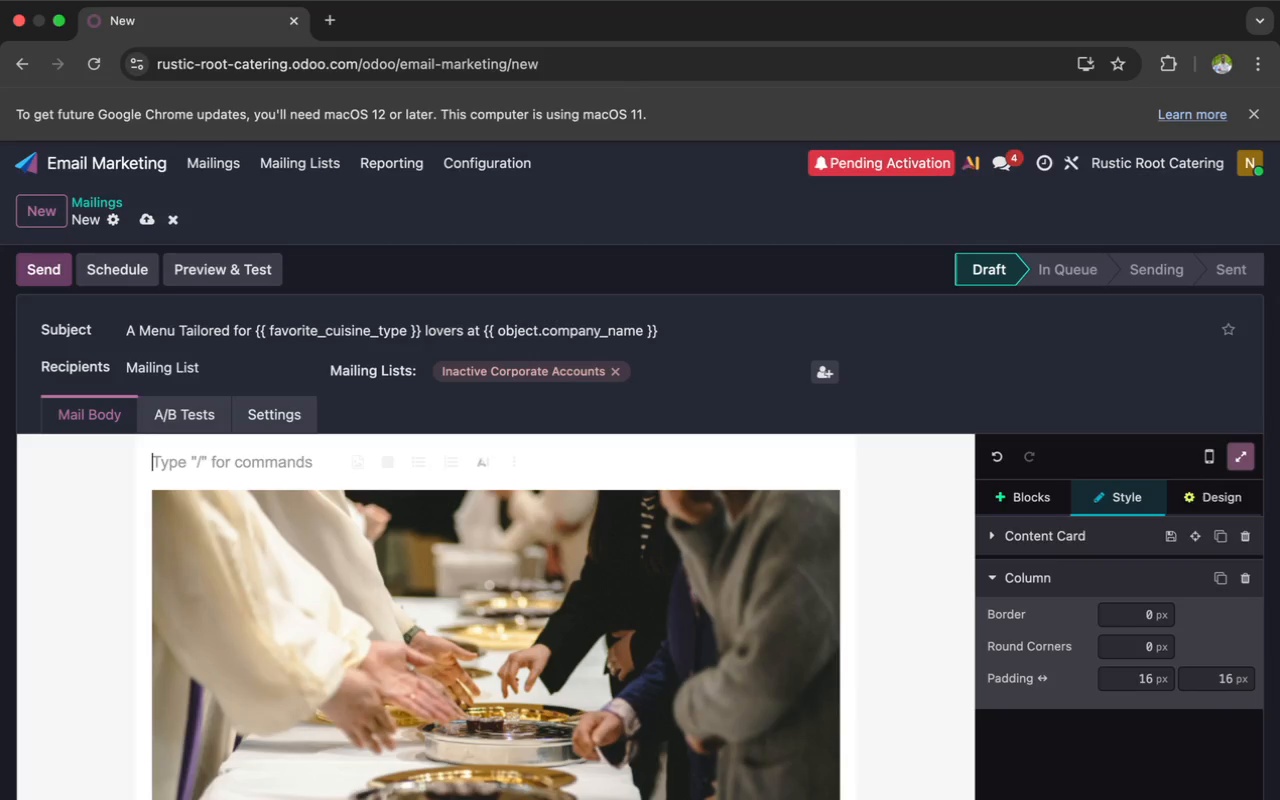 
key(Backspace)
 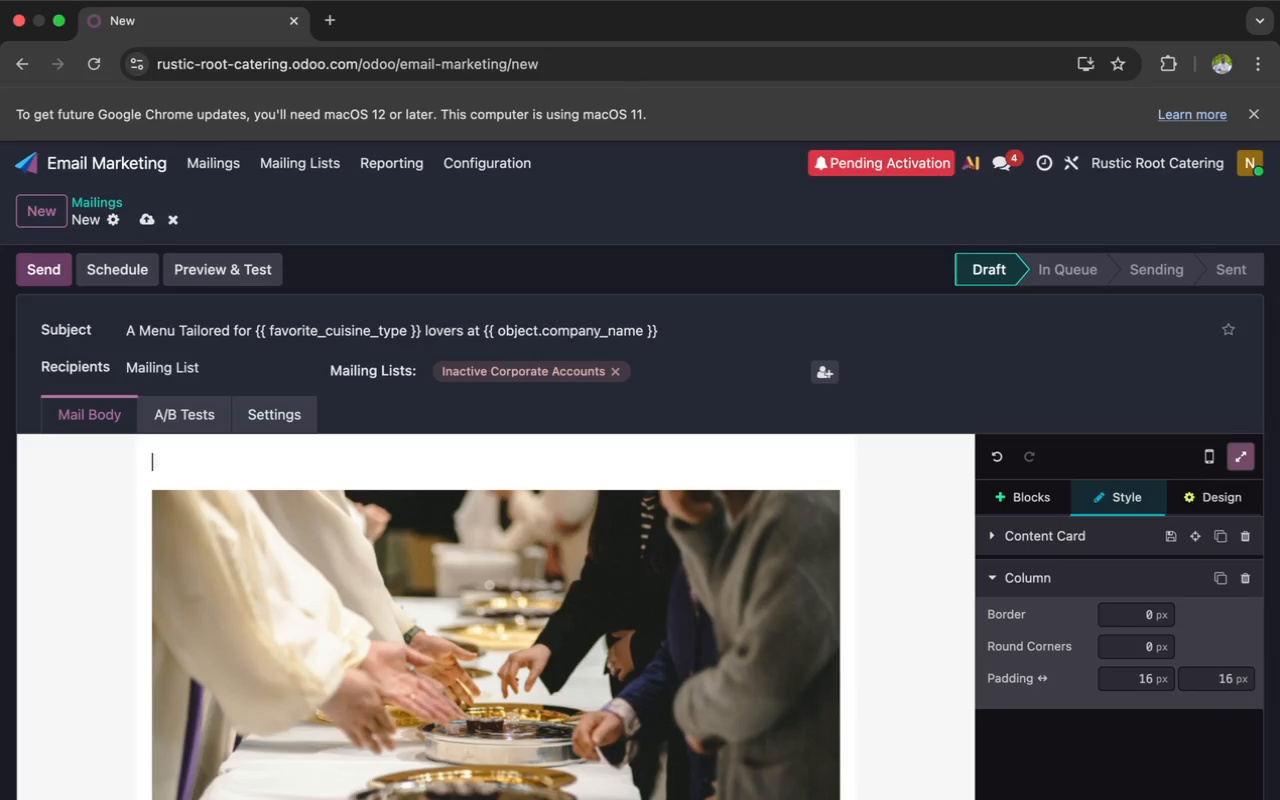 
key(Backspace)
 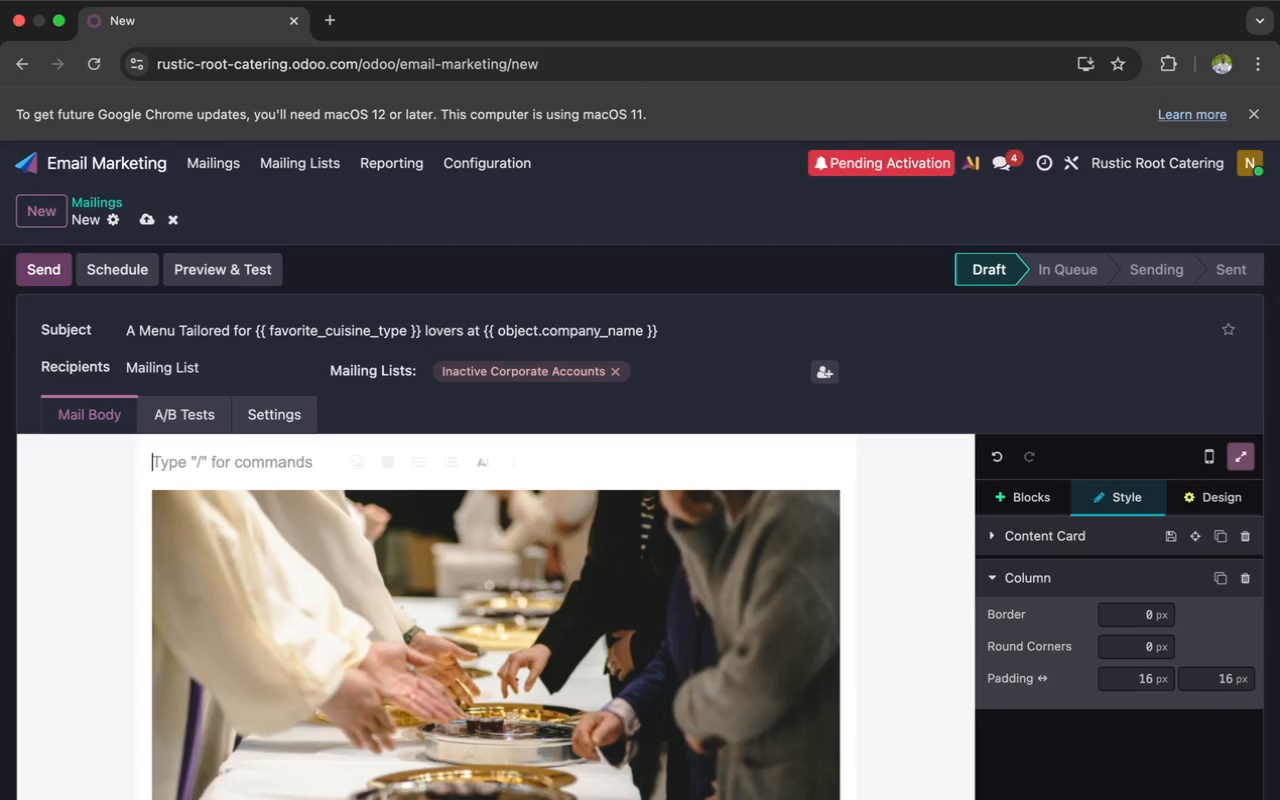 
key(Backspace)
 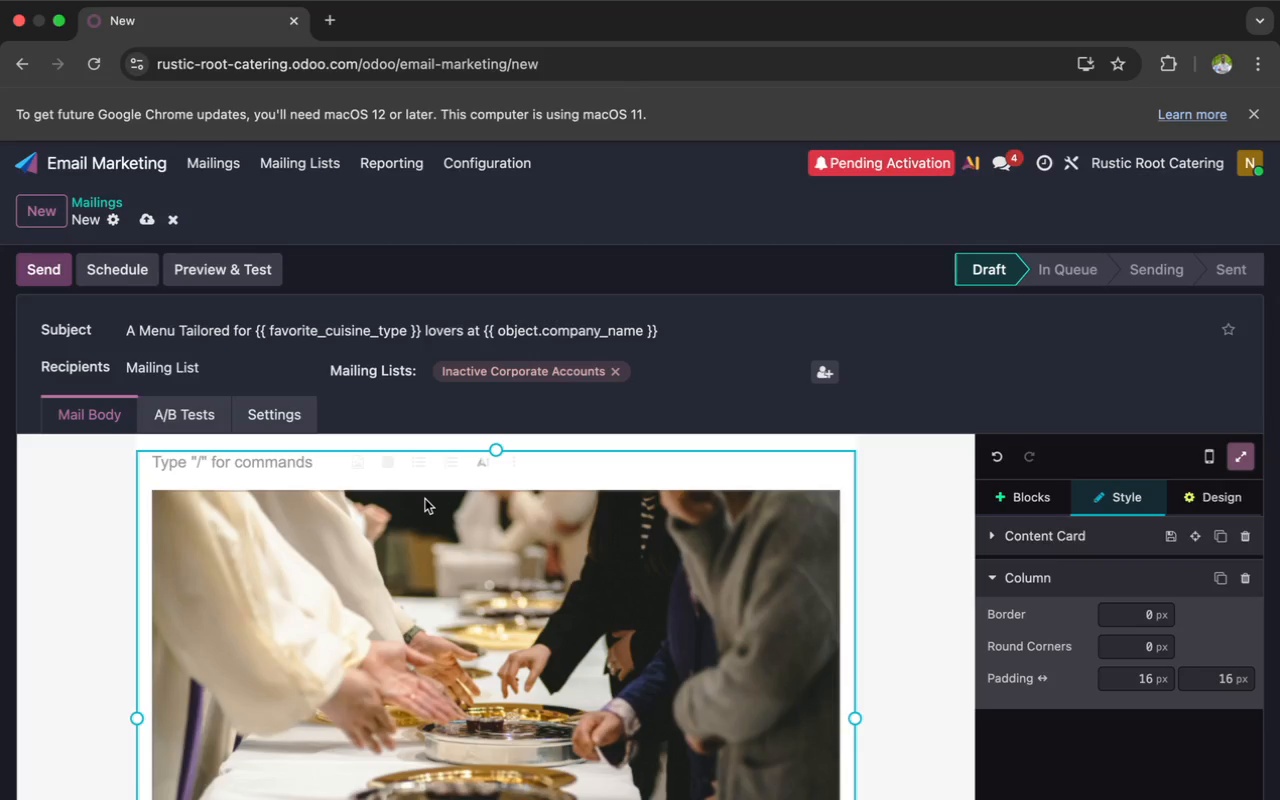 
hold_key(key=Backspace, duration=0.33)
 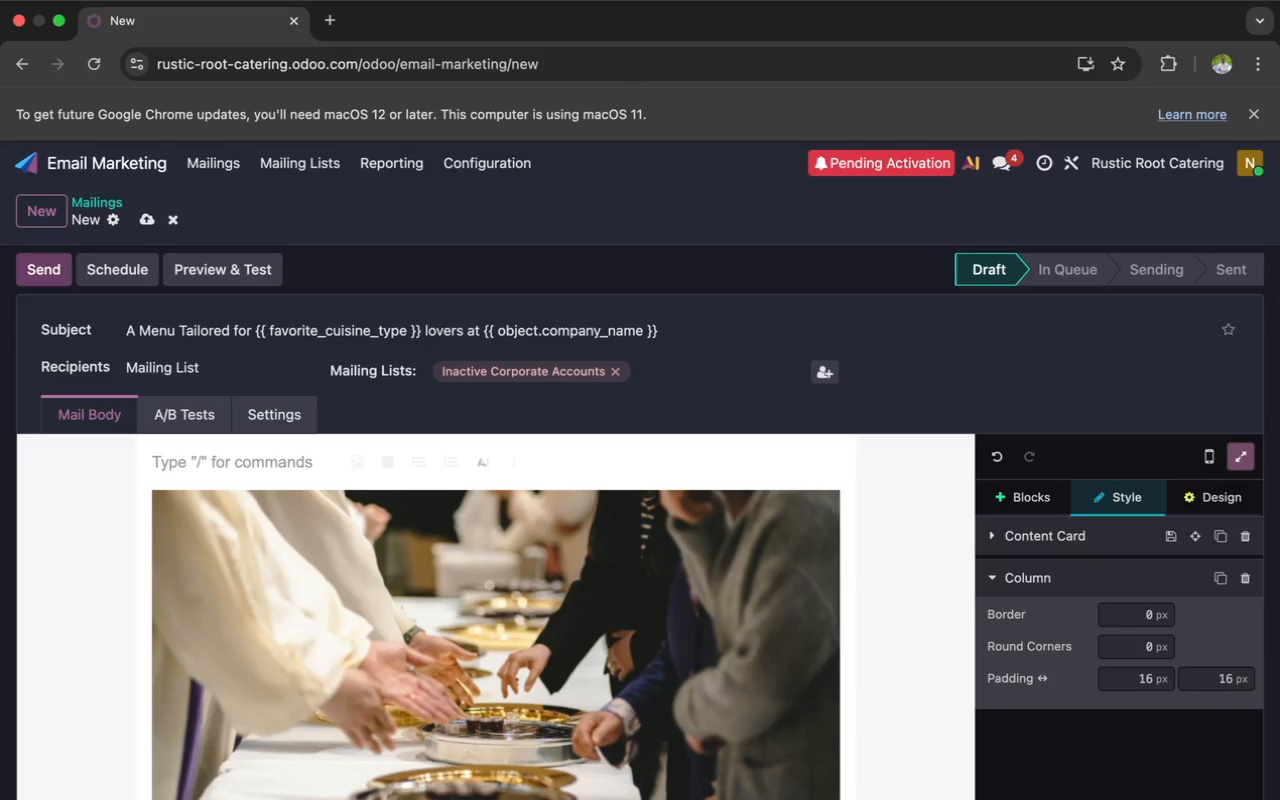 
wait(17.67)
 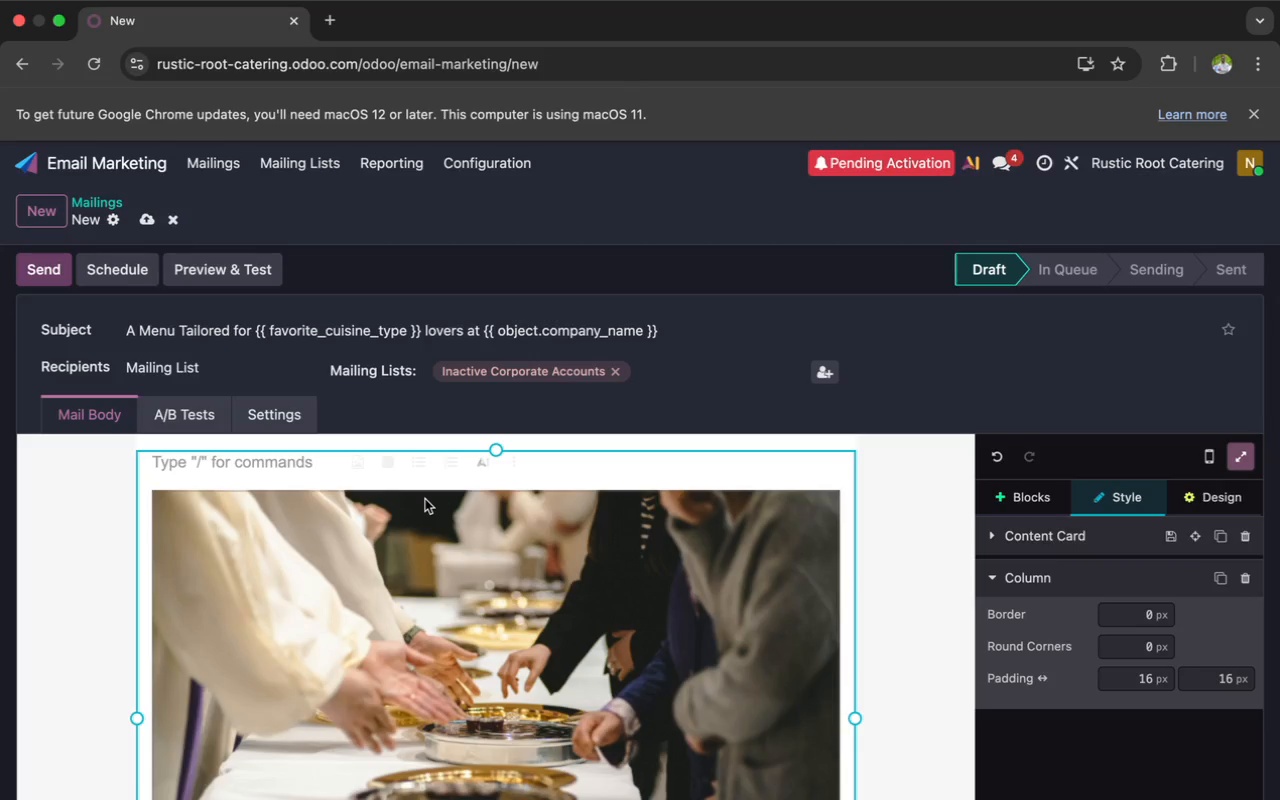 
scroll: coordinate [472, 554], scroll_direction: down, amount: 10.0
 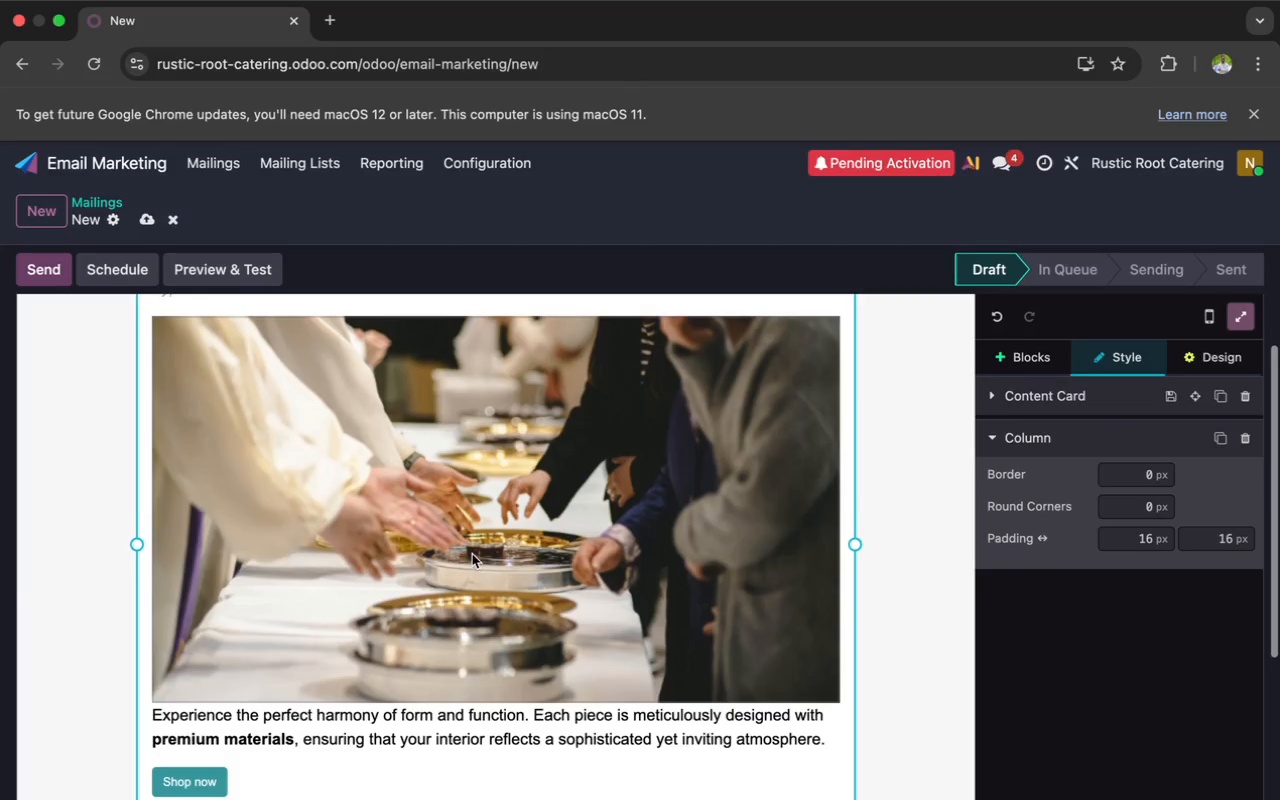 
scroll: coordinate [472, 554], scroll_direction: up, amount: 10.0
 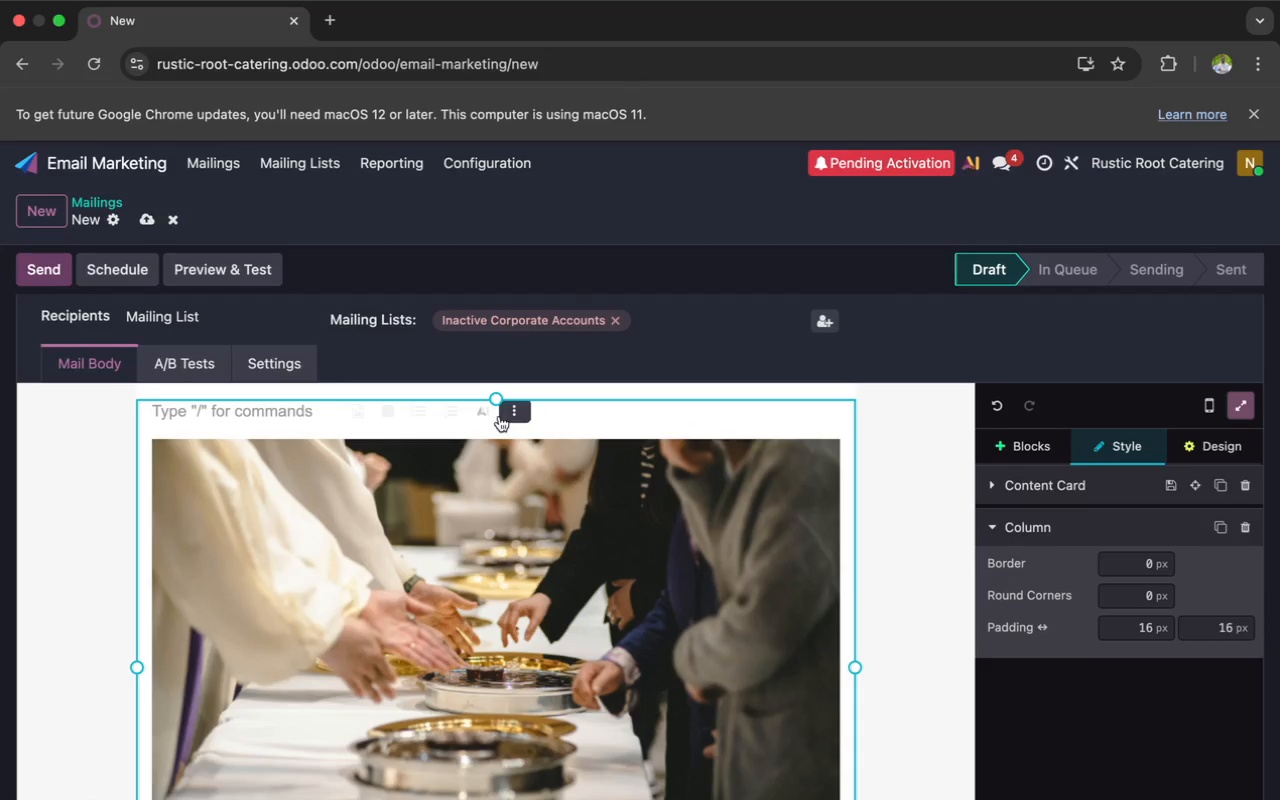 
left_click_drag(start_coordinate=[496, 392], to_coordinate=[486, 338])
 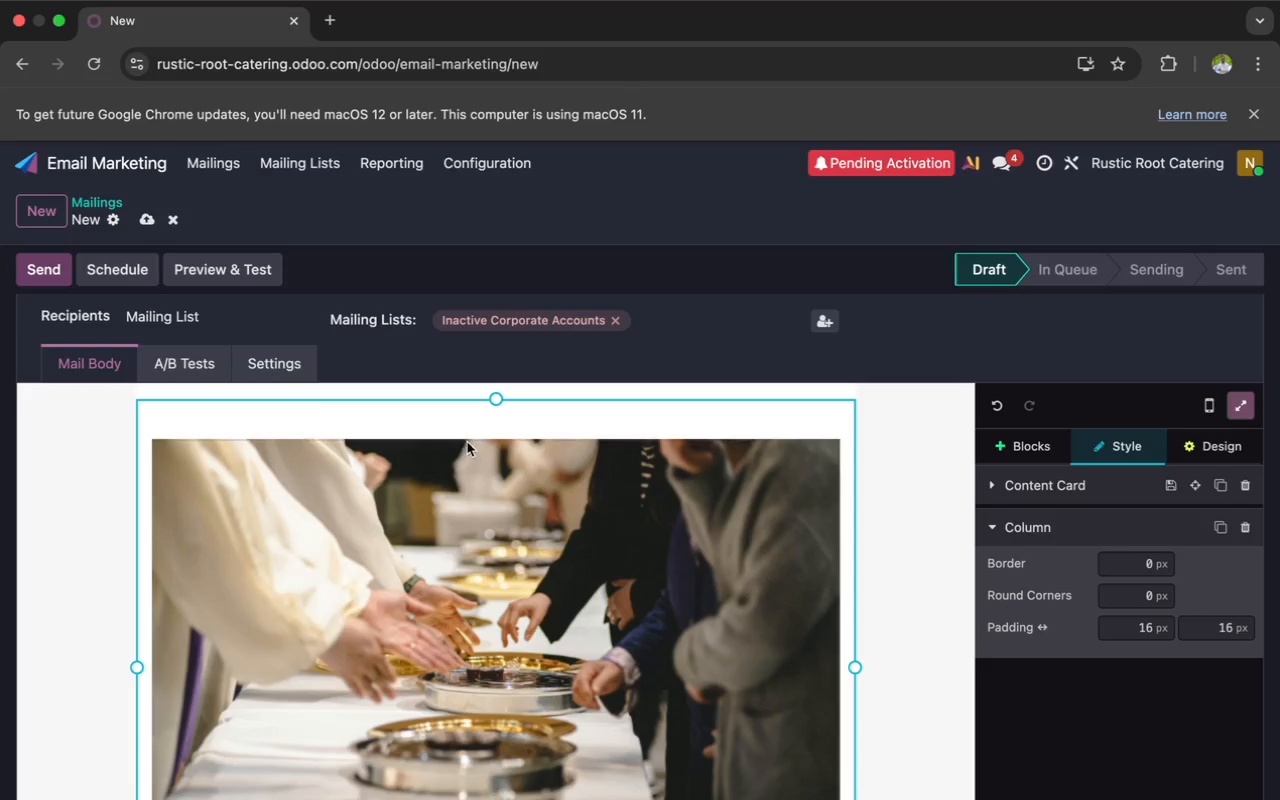 
left_click([470, 447])
 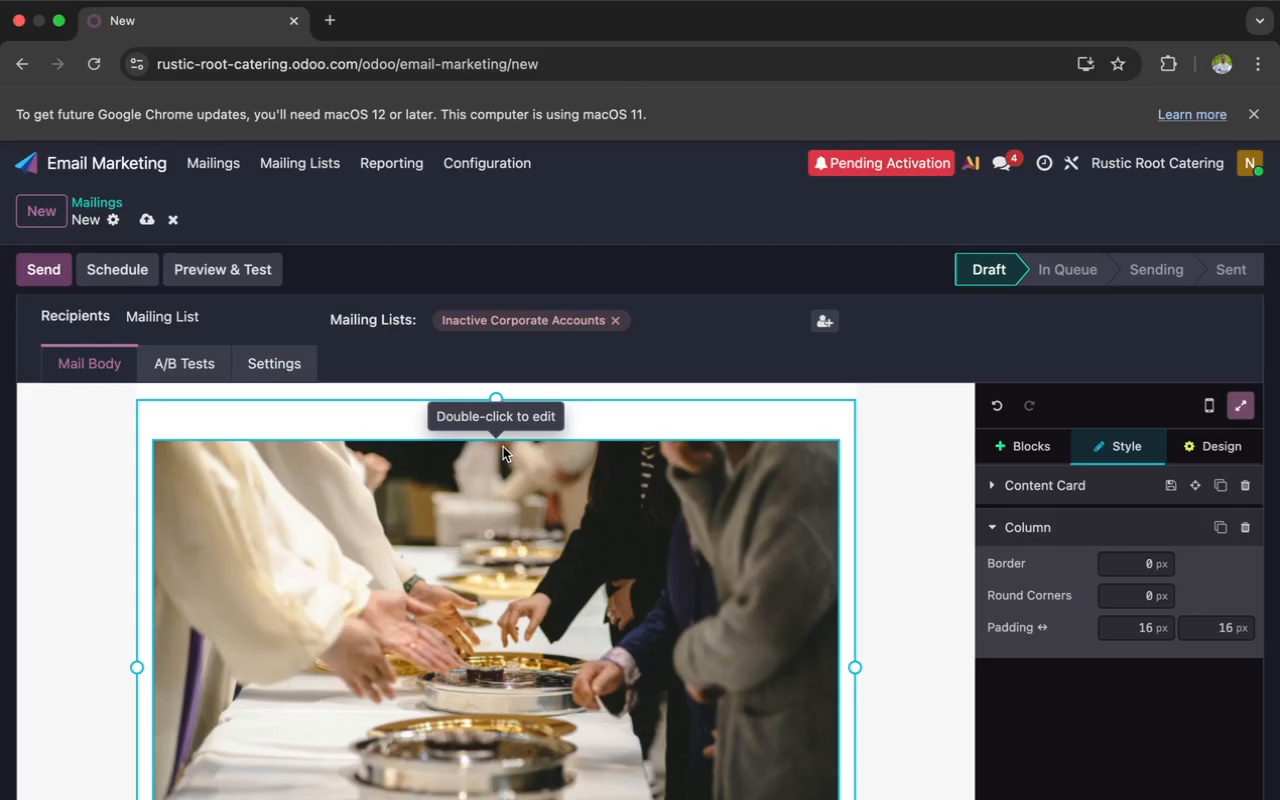 
left_click_drag(start_coordinate=[495, 439], to_coordinate=[478, 396])
 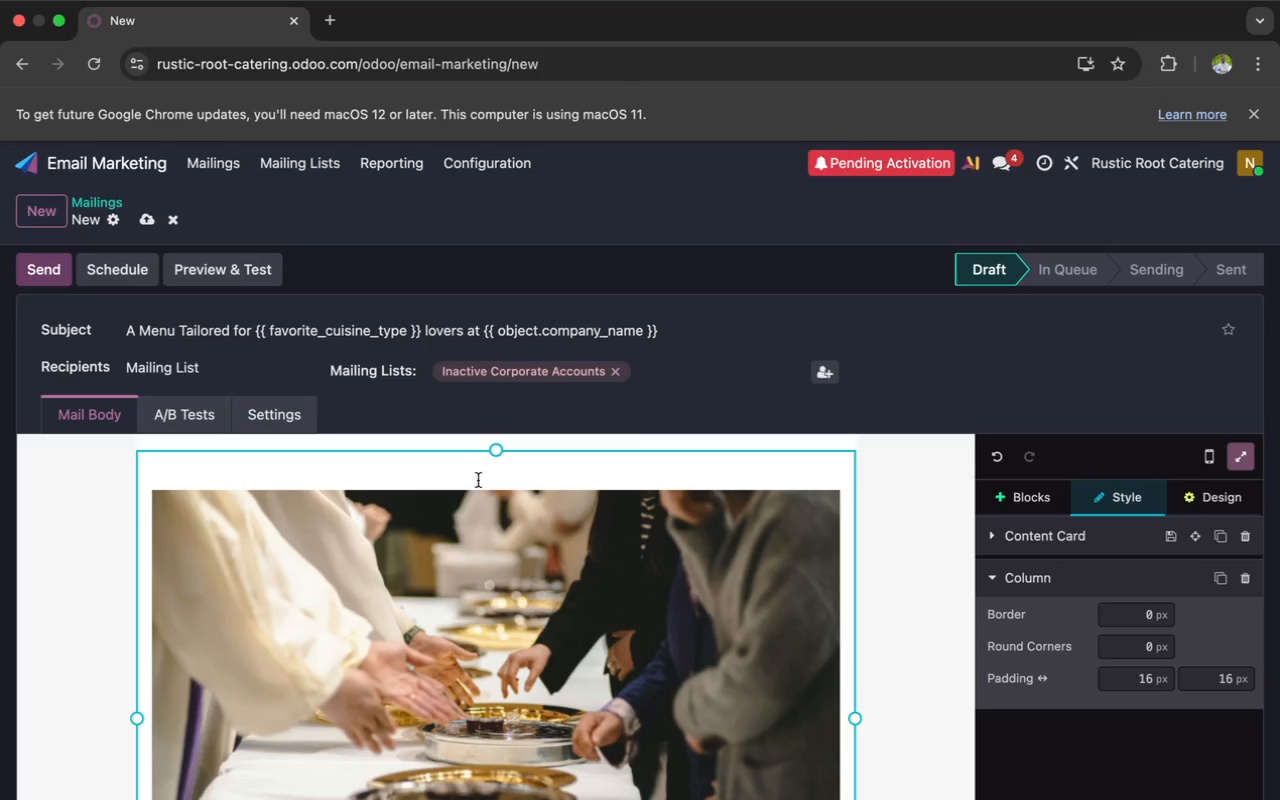 
left_click([460, 511])
 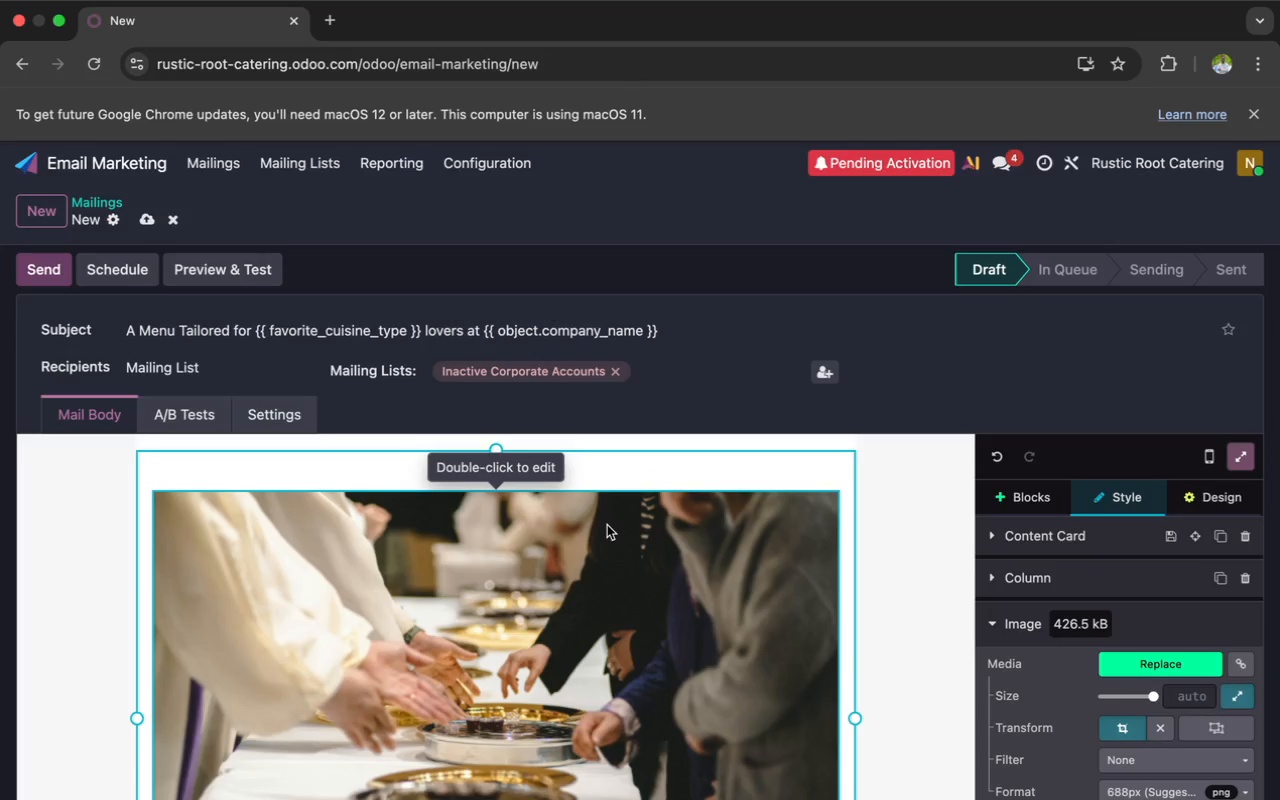 
left_click([498, 452])
 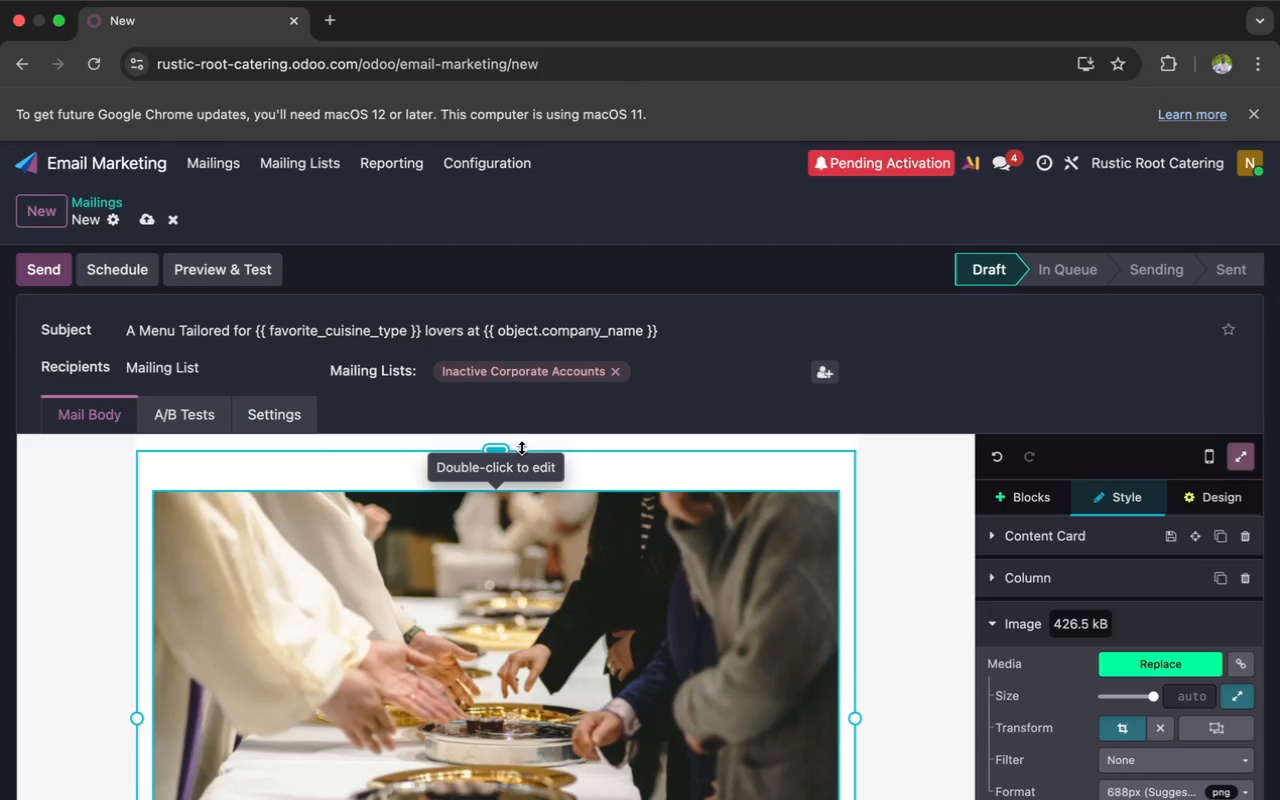 
left_click([498, 443])
 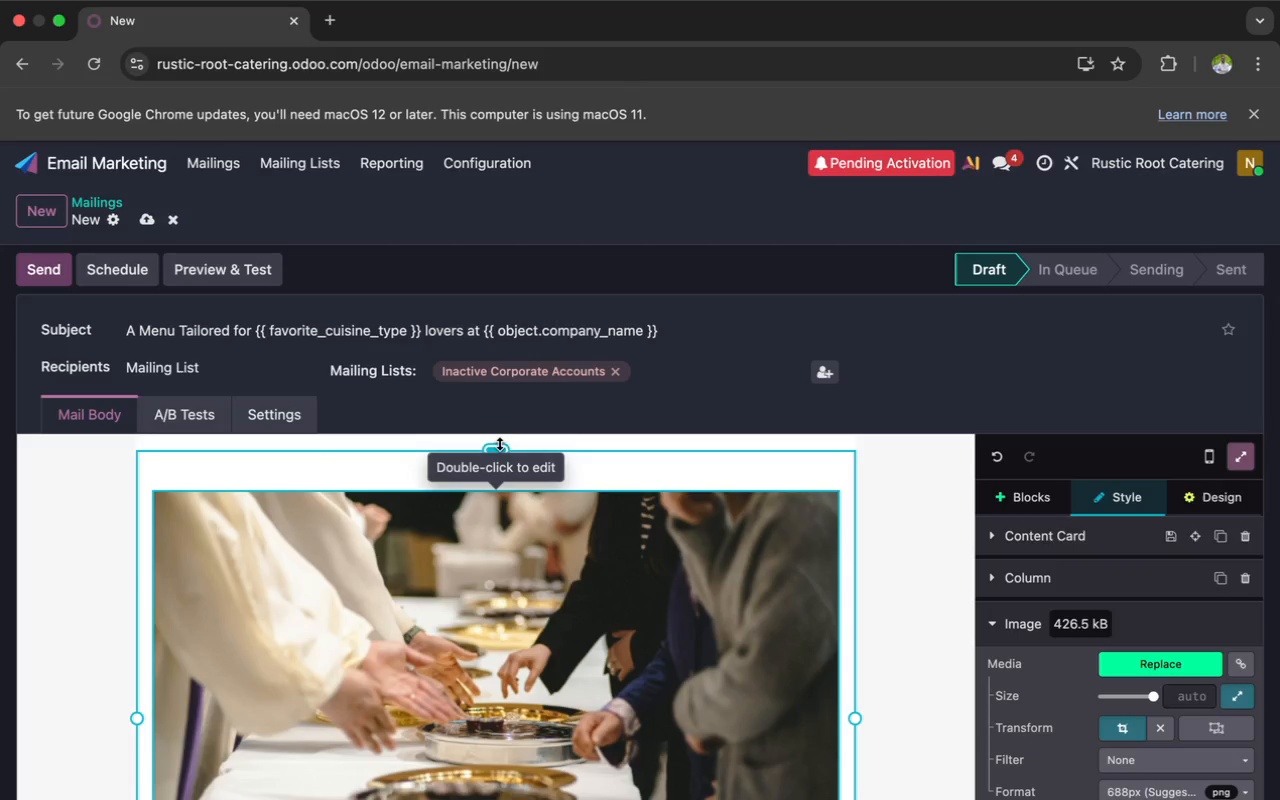 
scroll: coordinate [603, 500], scroll_direction: down, amount: 33.0
 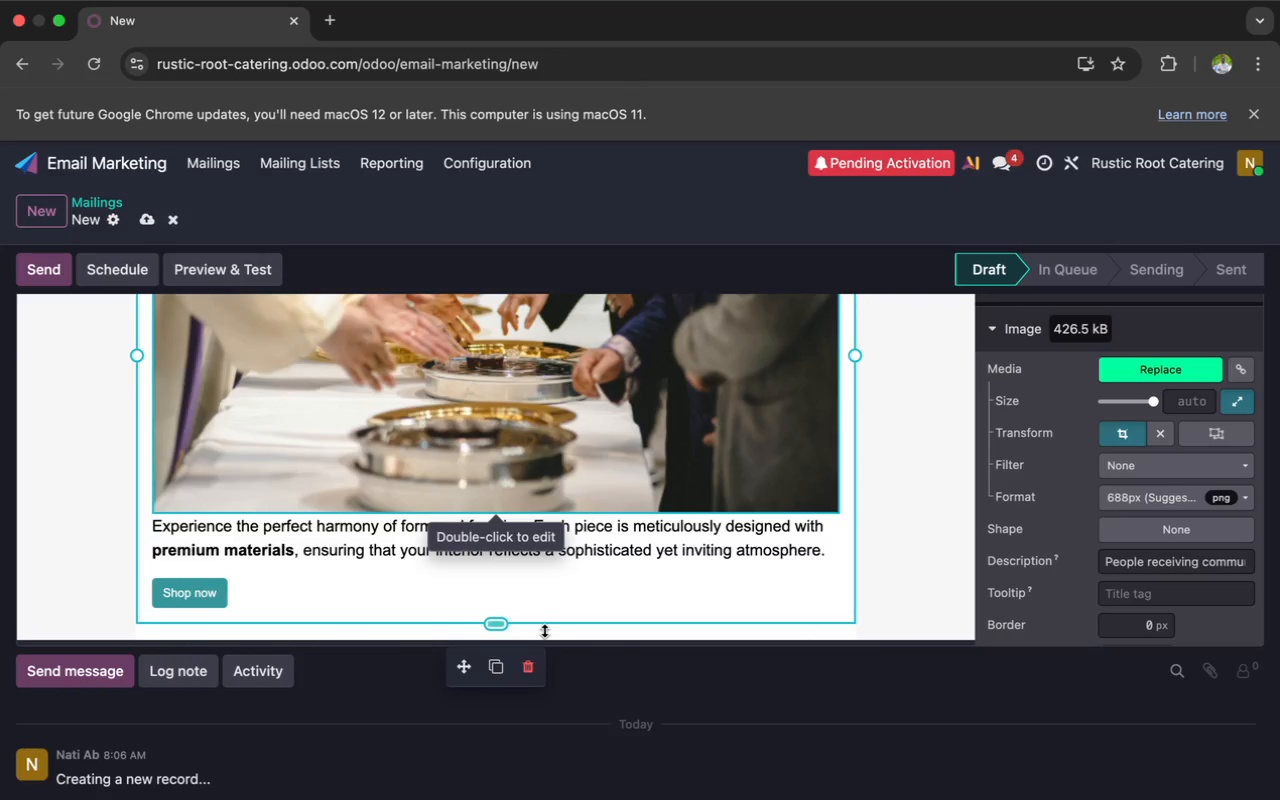 
left_click([533, 667])
 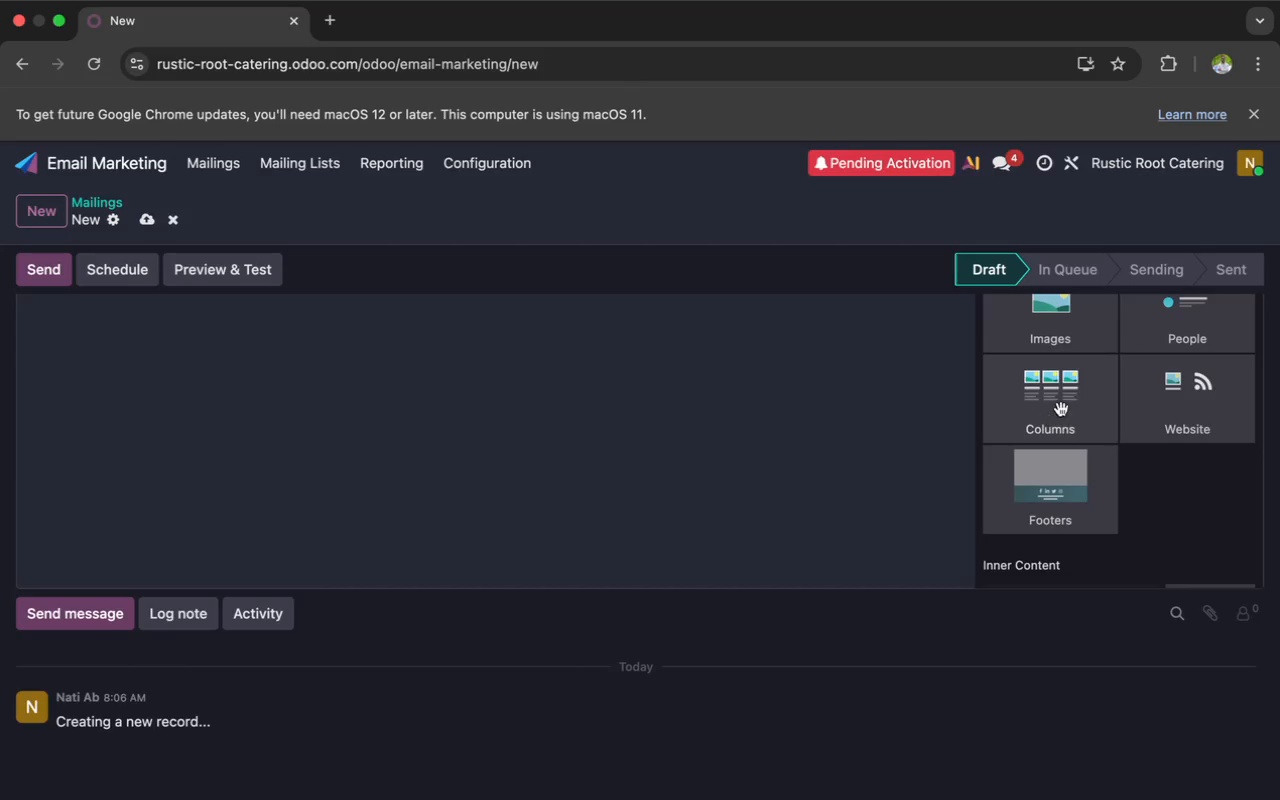 
left_click([1045, 341])
 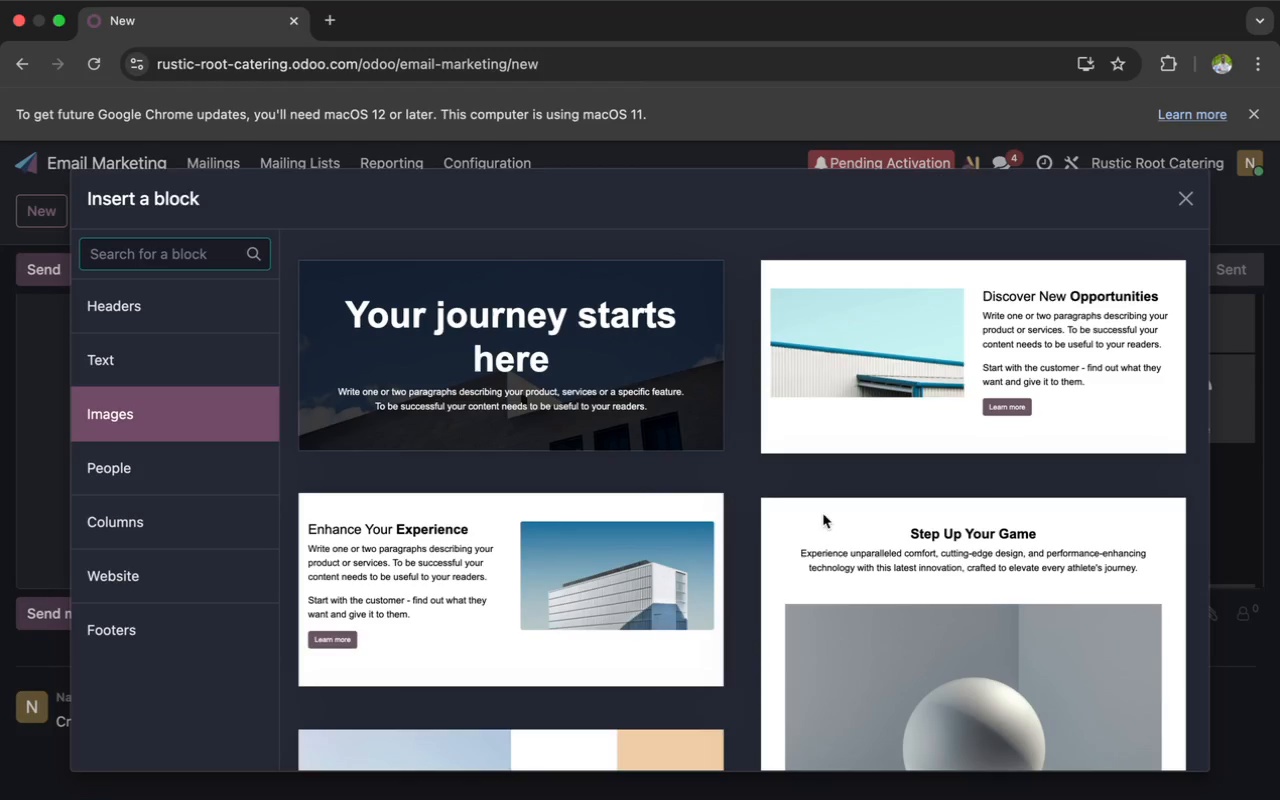 
scroll: coordinate [827, 487], scroll_direction: down, amount: 46.0
 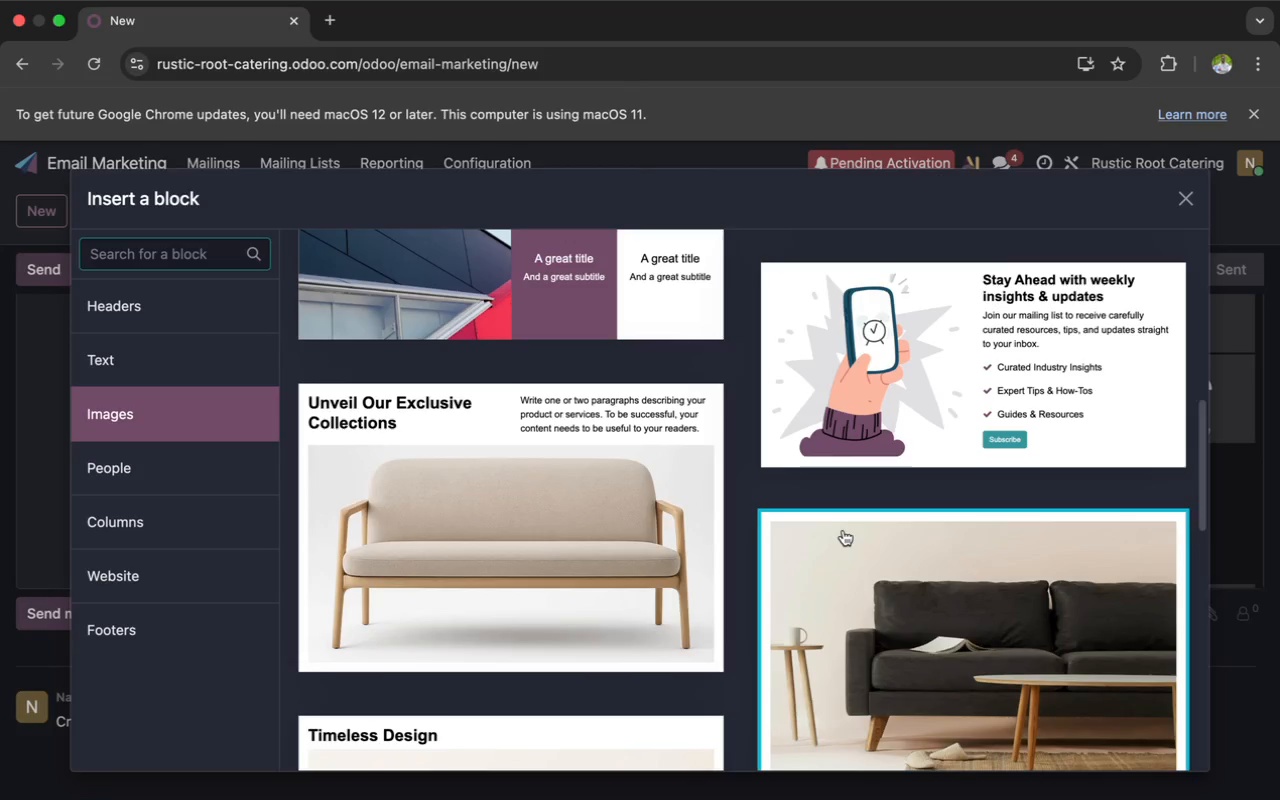 
left_click([843, 531])
 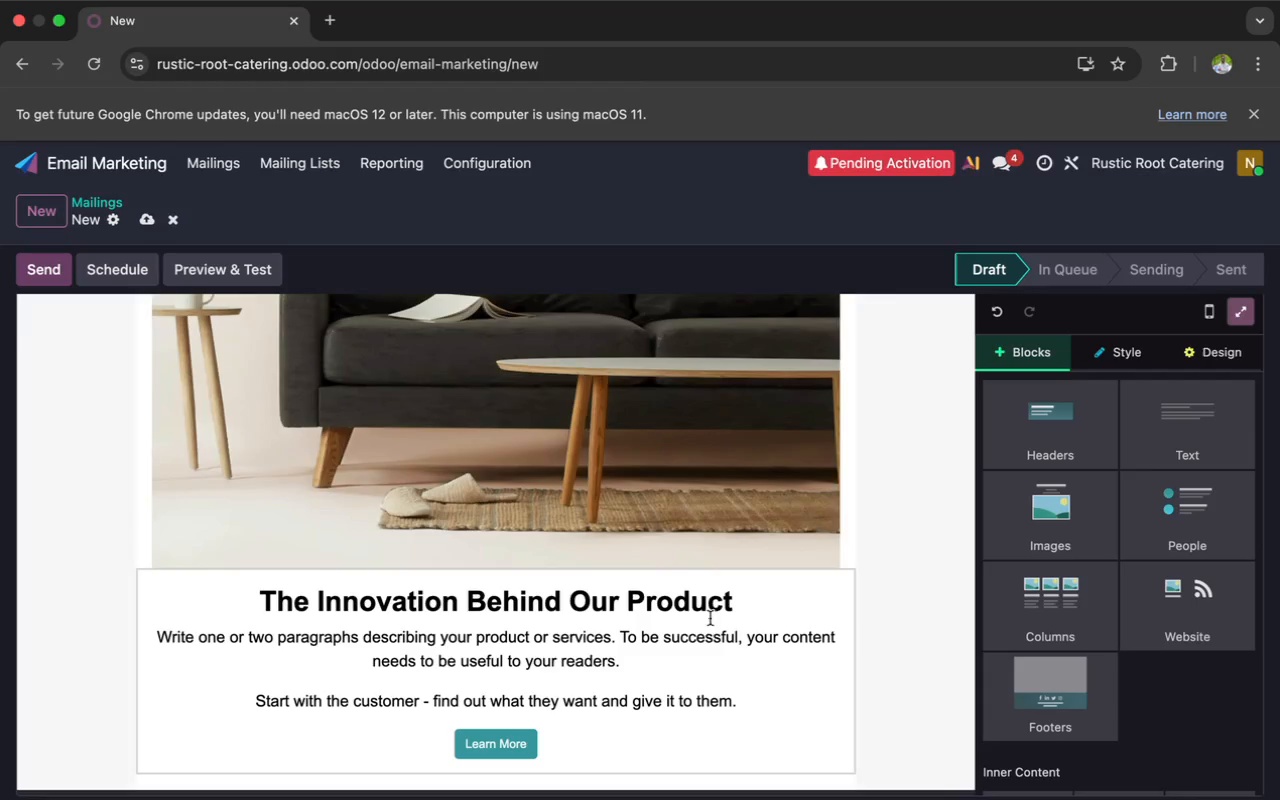 
left_click([747, 619])
 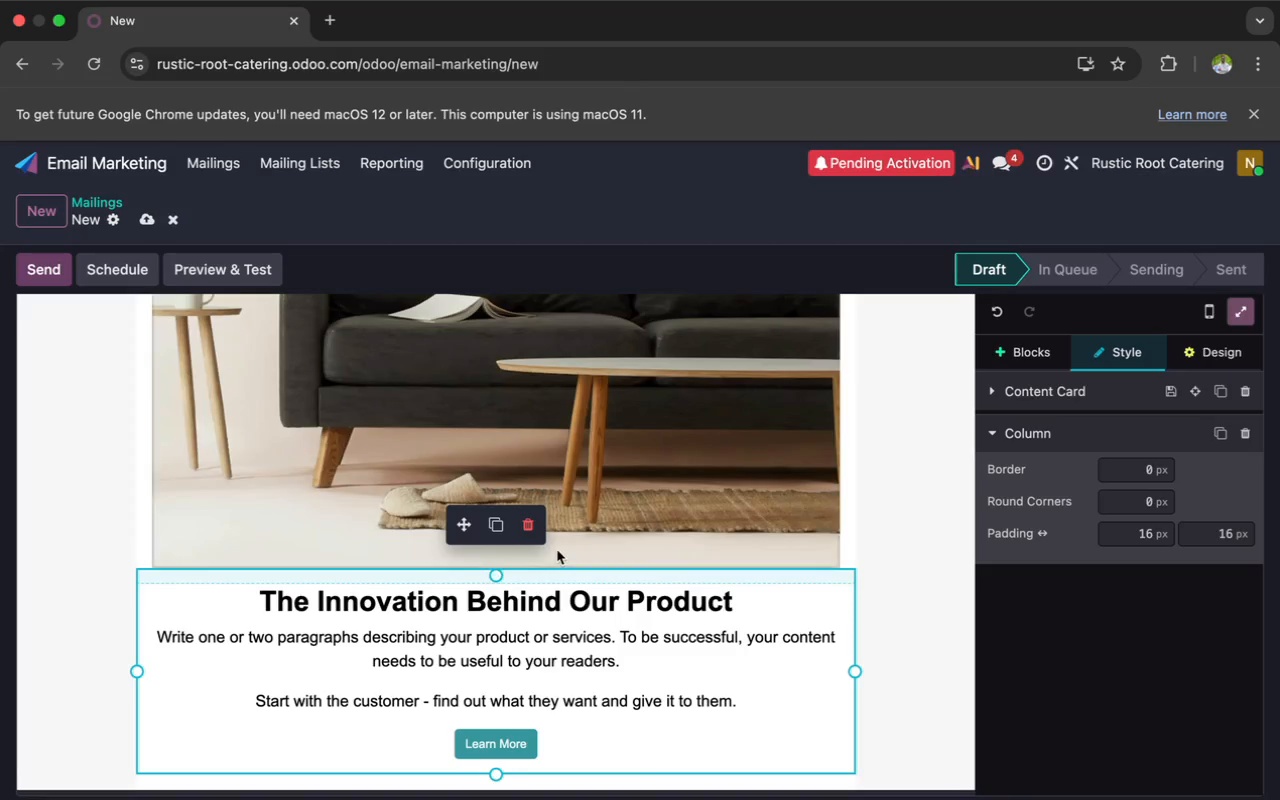 
left_click([530, 530])
 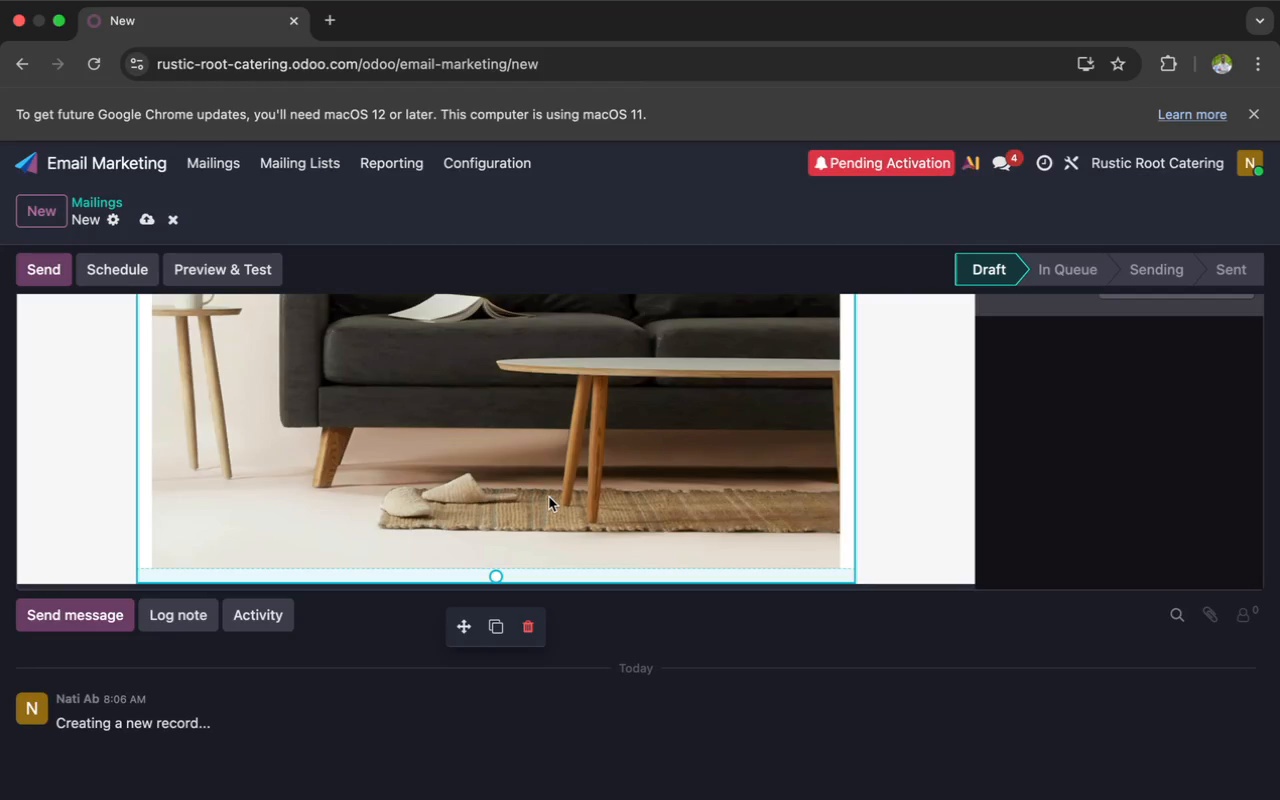 
double_click([549, 497])
 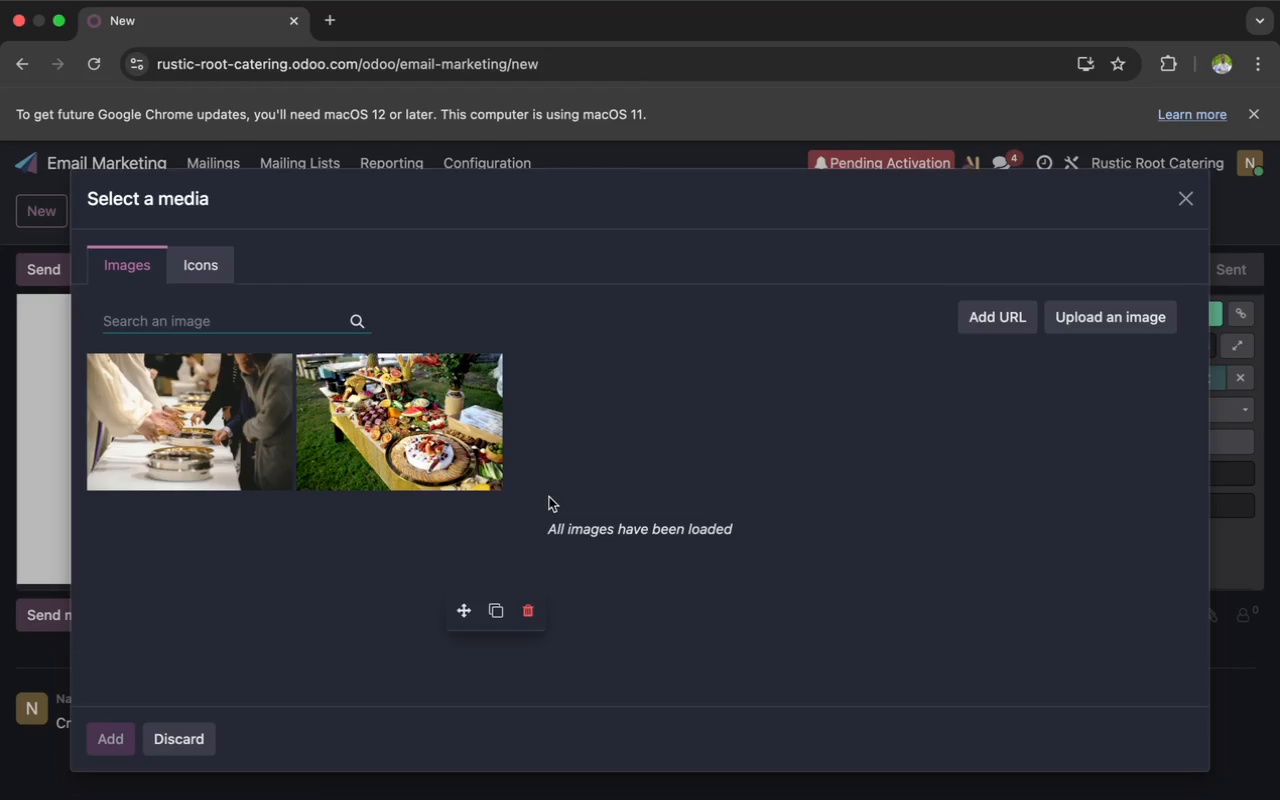 
wait(5.18)
 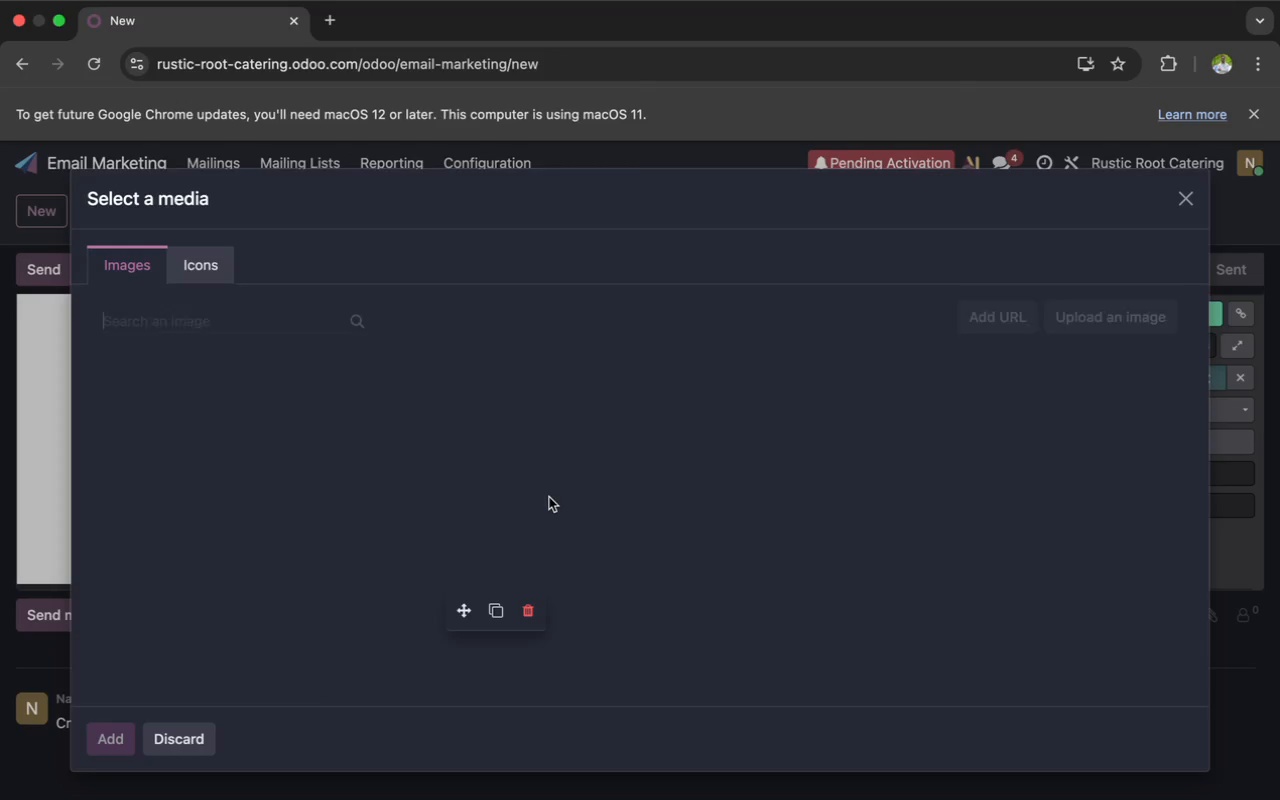 
left_click([265, 415])
 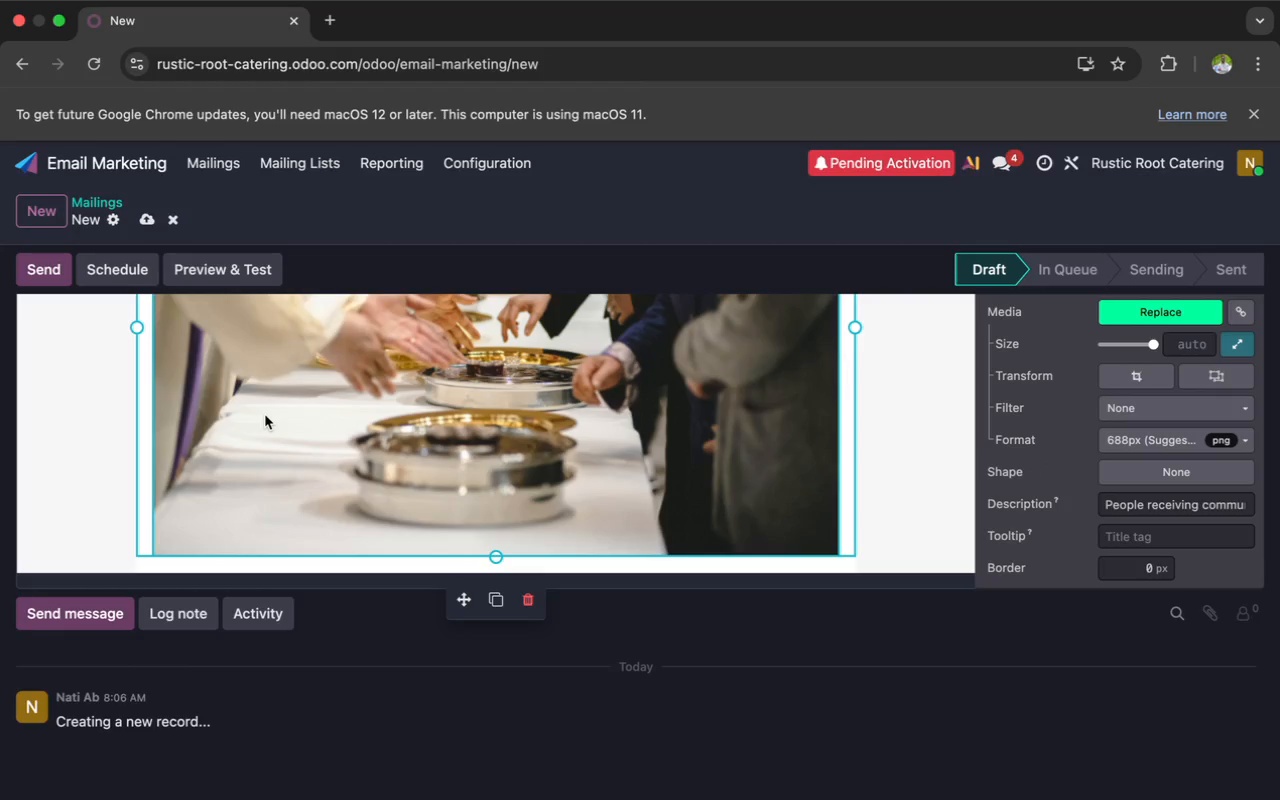 
scroll: coordinate [265, 415], scroll_direction: up, amount: 35.0
 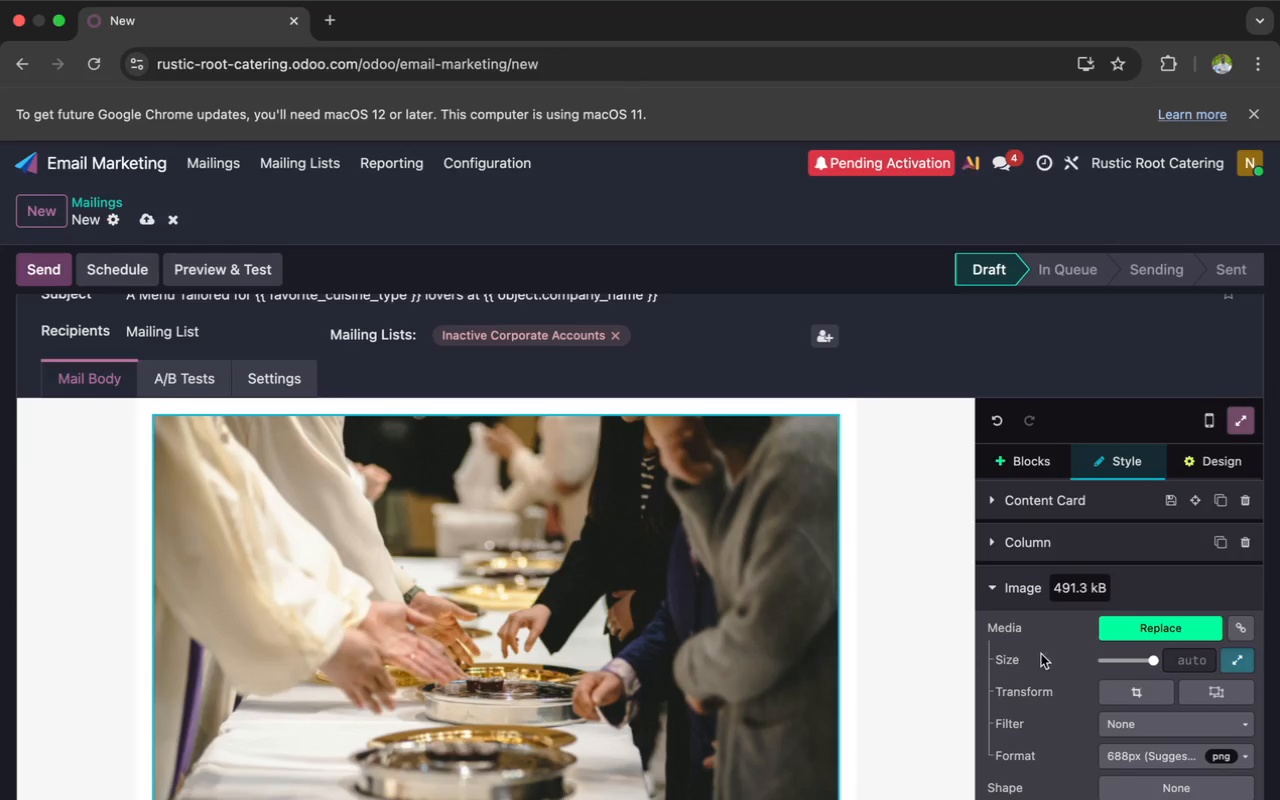 
left_click([1145, 692])
 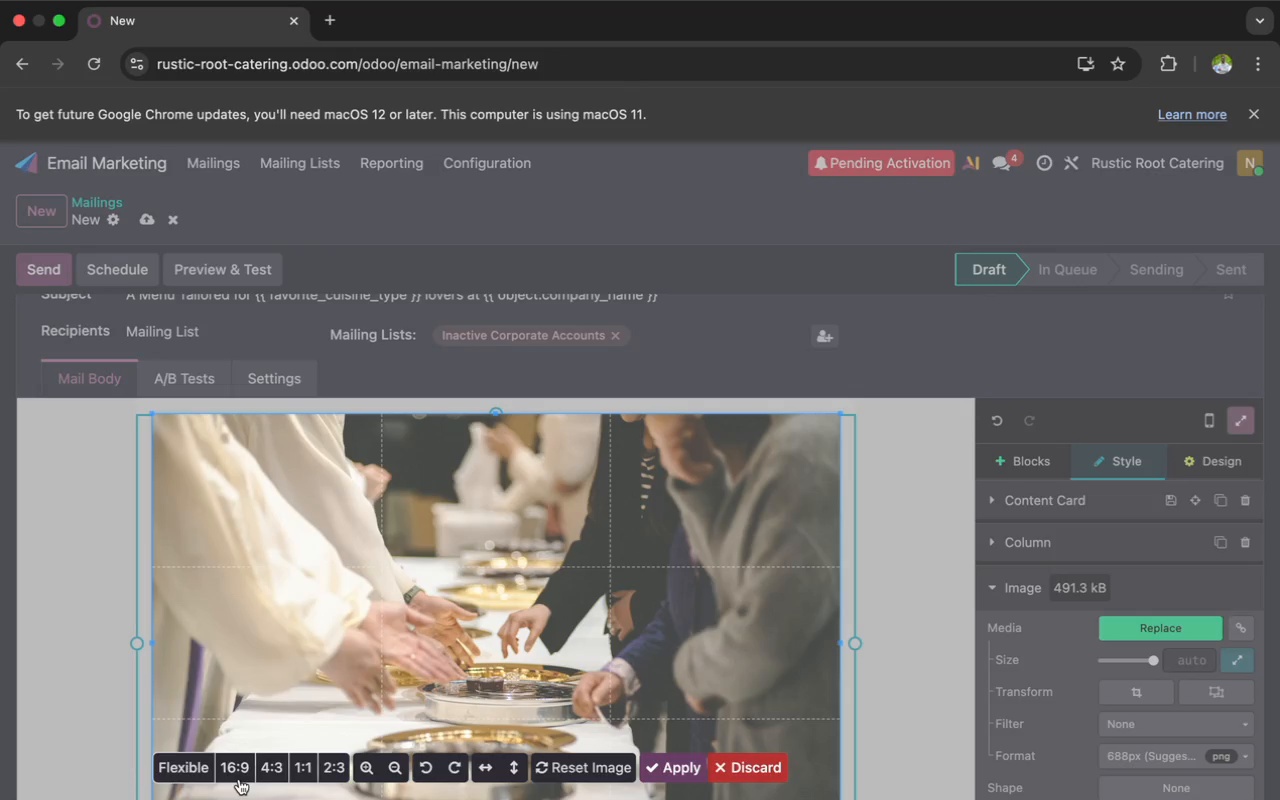 
left_click([235, 770])
 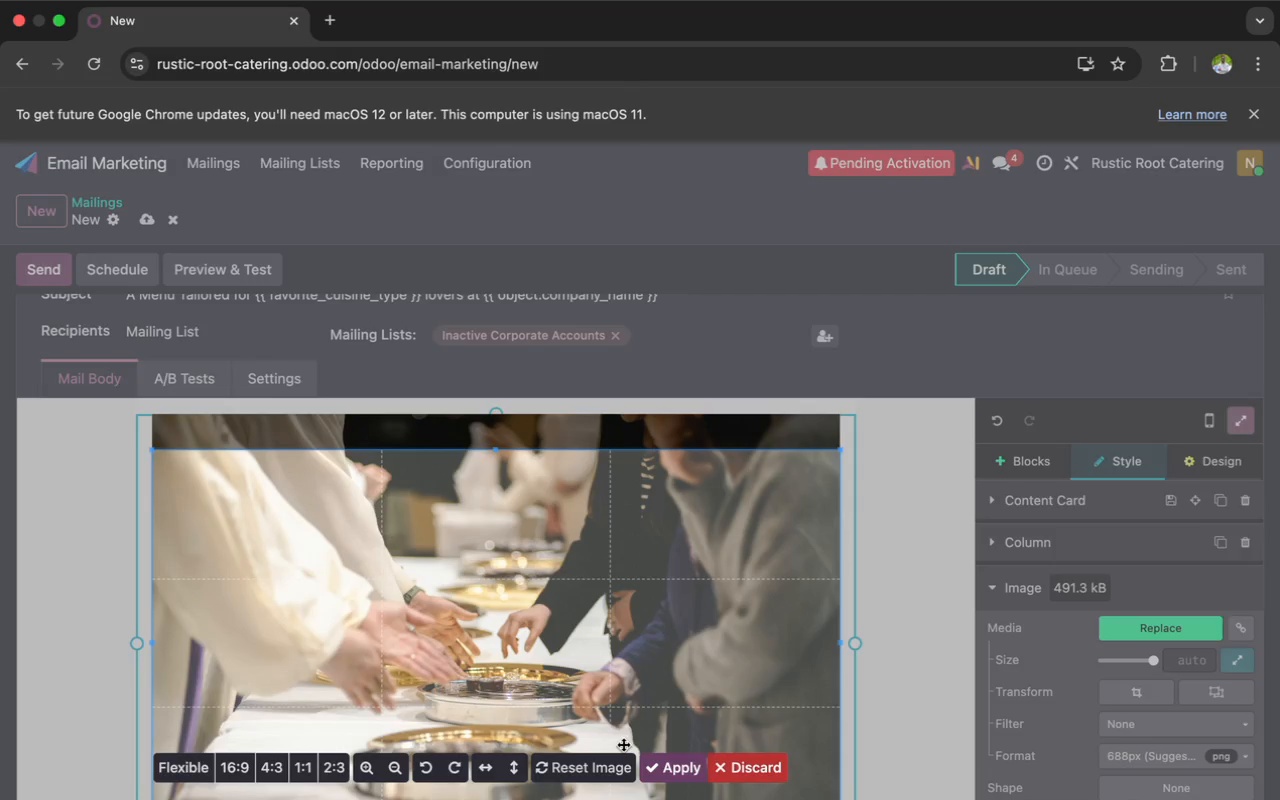 
left_click([237, 761])
 